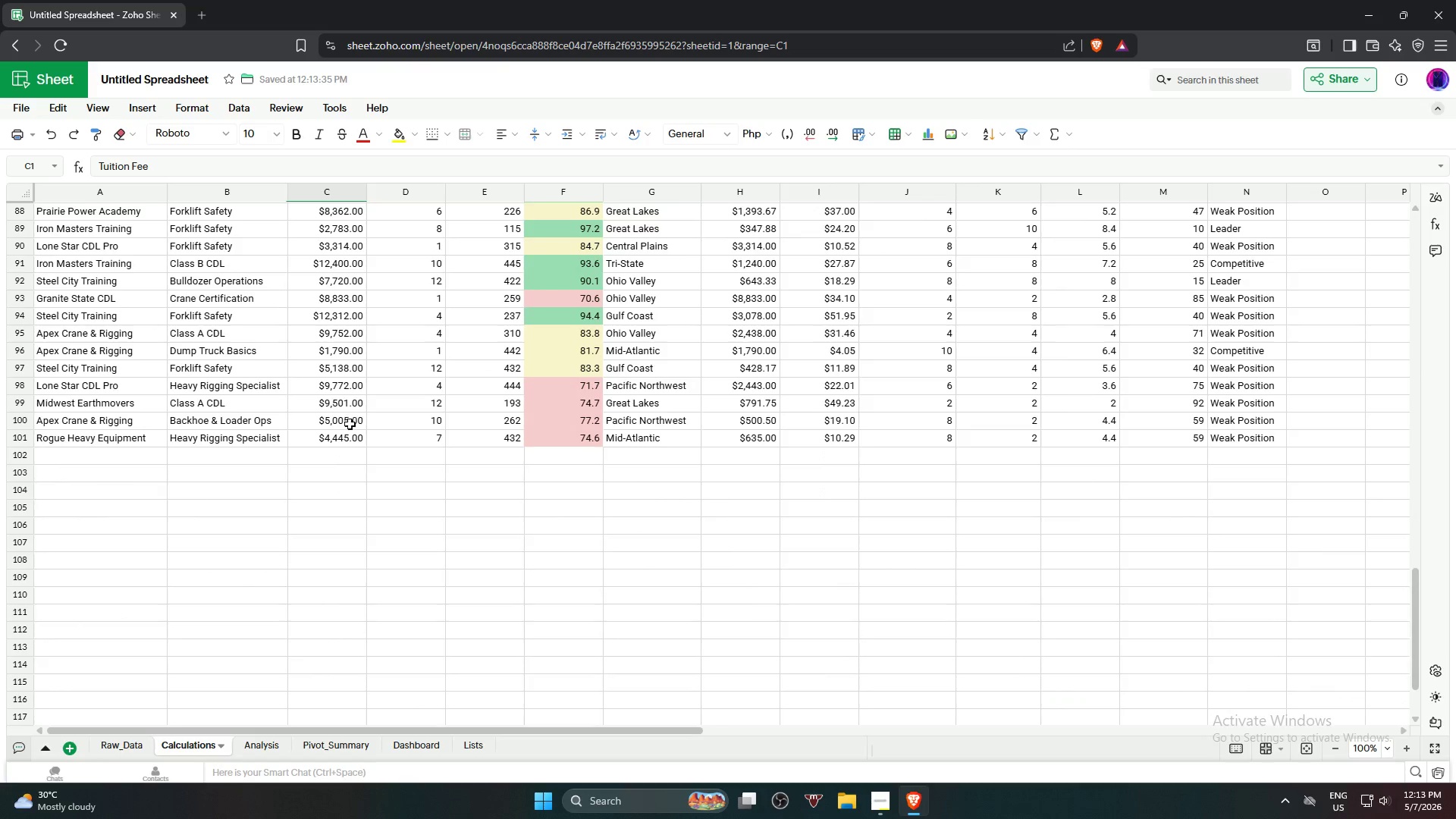 
hold_key(key=ShiftLeft, duration=0.75)
 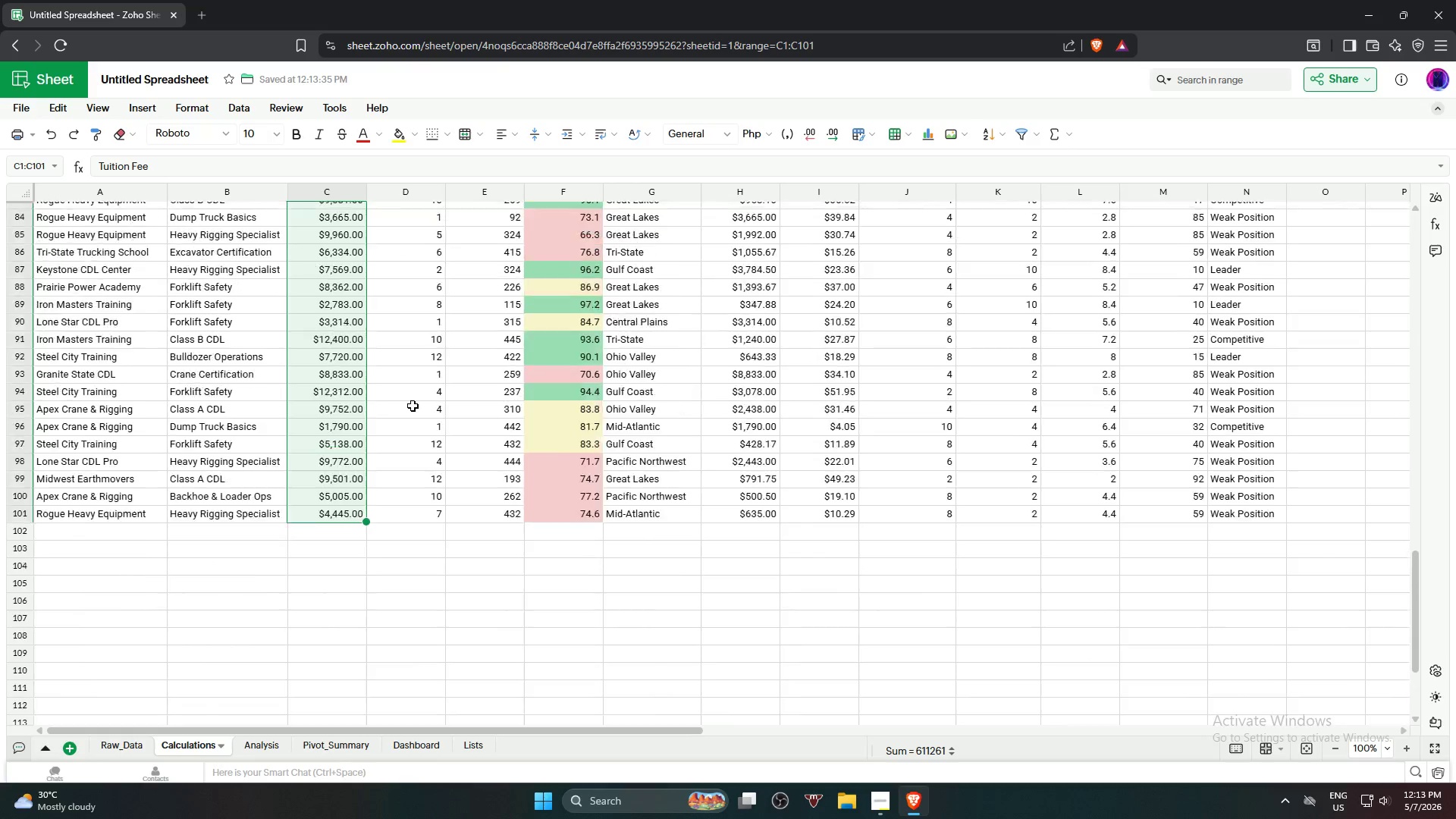 
scroll: coordinate [350, 416], scroll_direction: down, amount: 20.0
 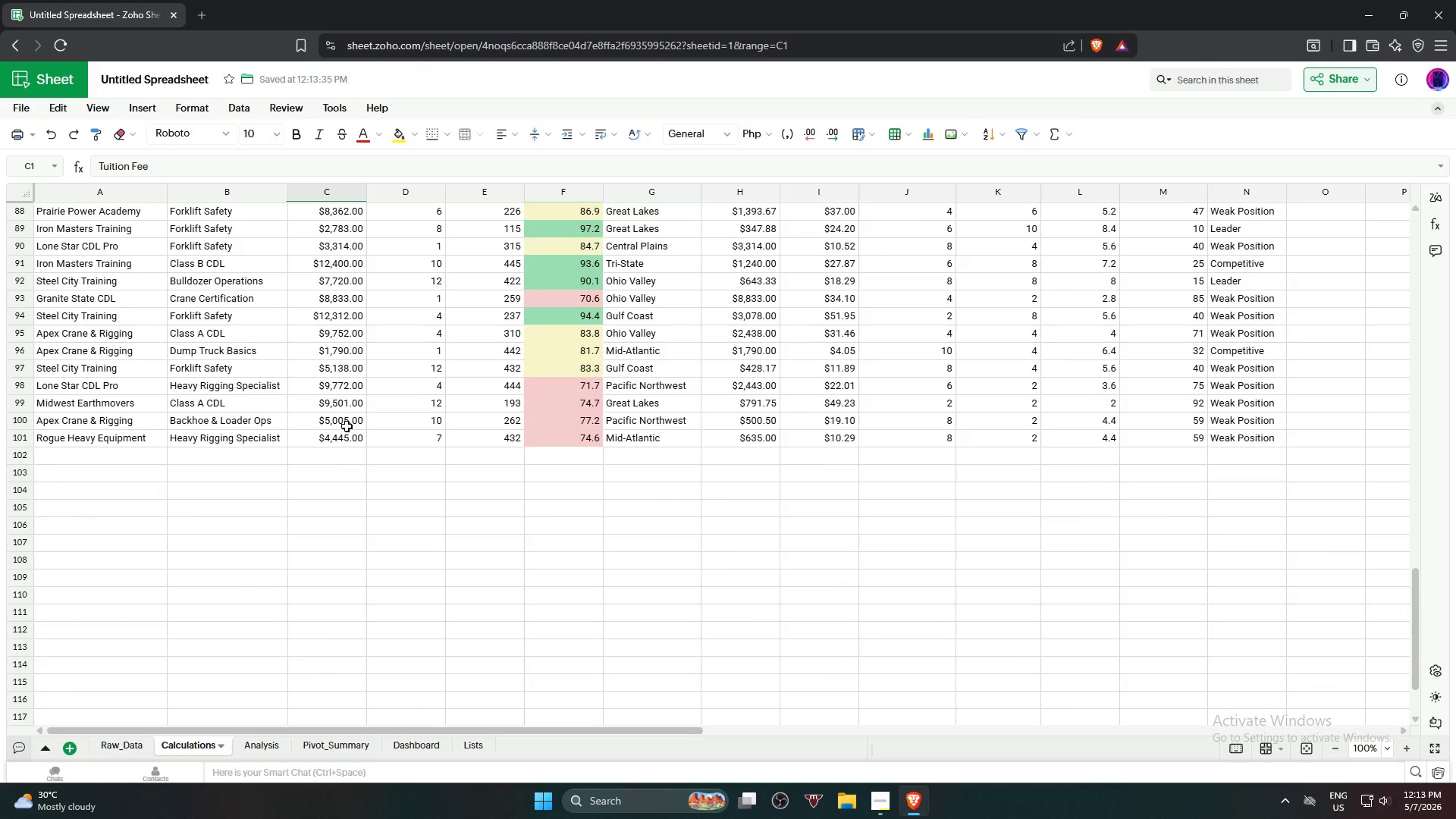 
left_click([342, 443])
 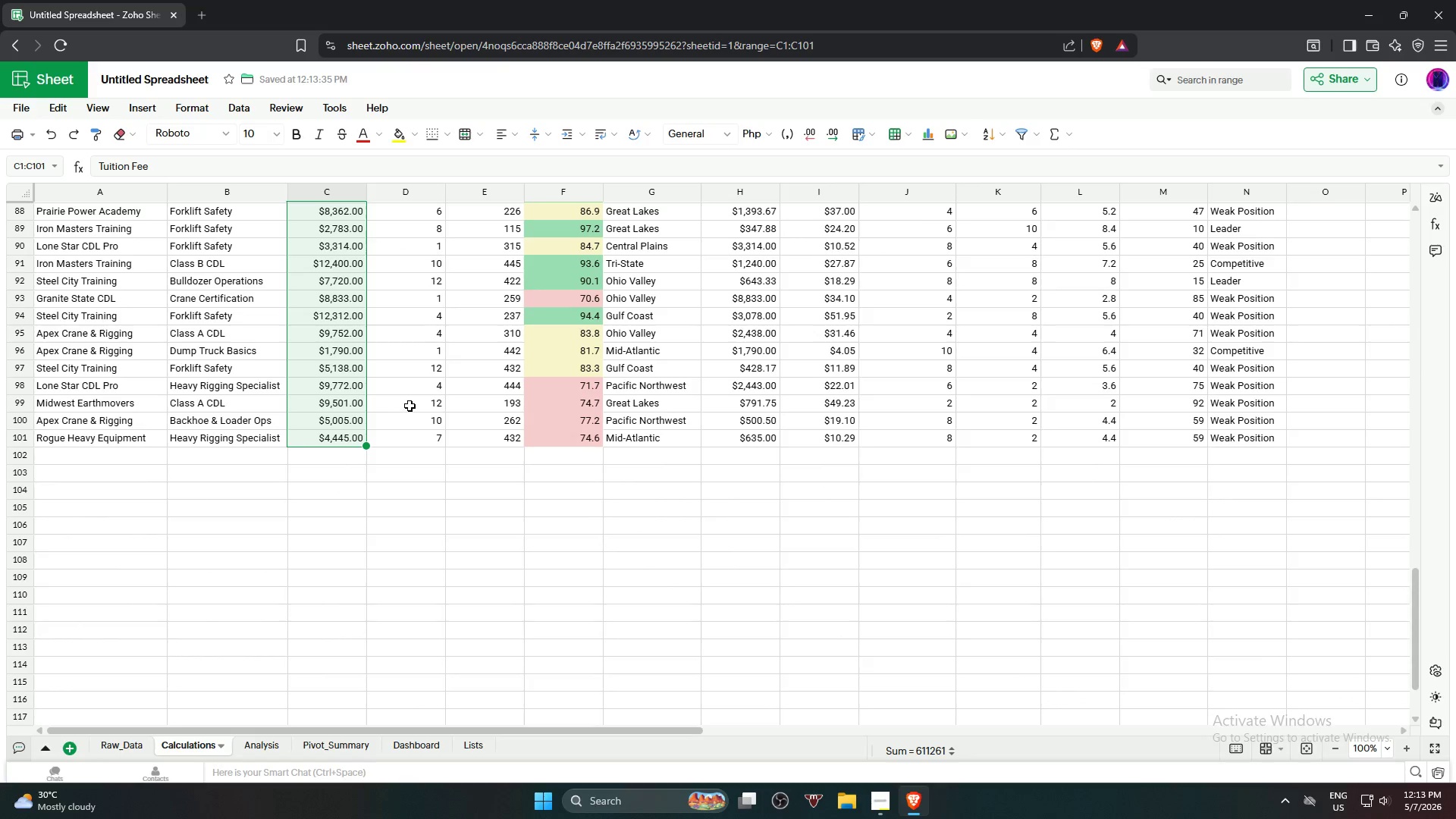 
scroll: coordinate [416, 389], scroll_direction: up, amount: 24.0
 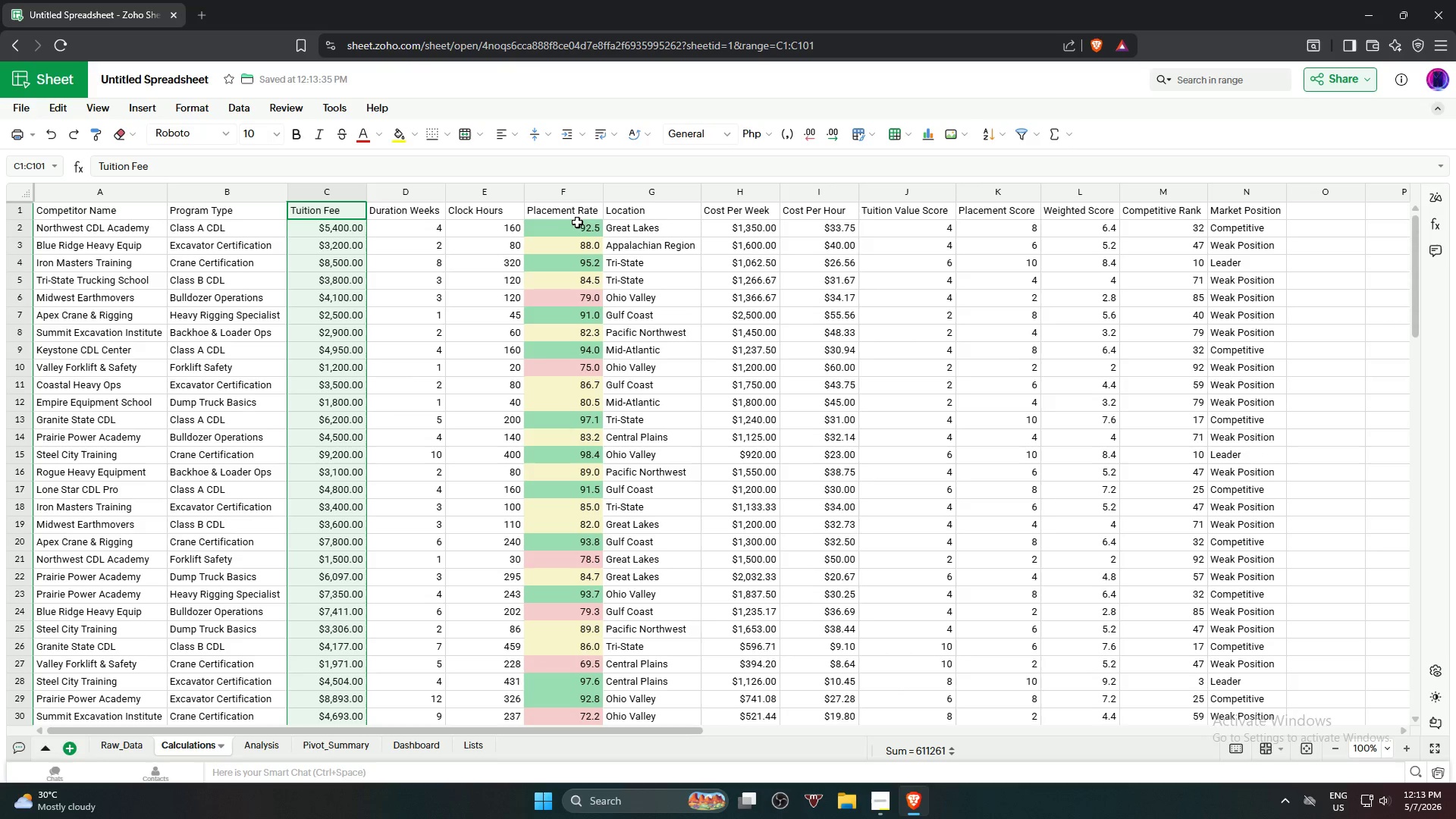 
hold_key(key=ControlLeft, duration=11.31)
left_click_drag(start_coordinate=[559, 209], to_coordinate=[592, 716])
 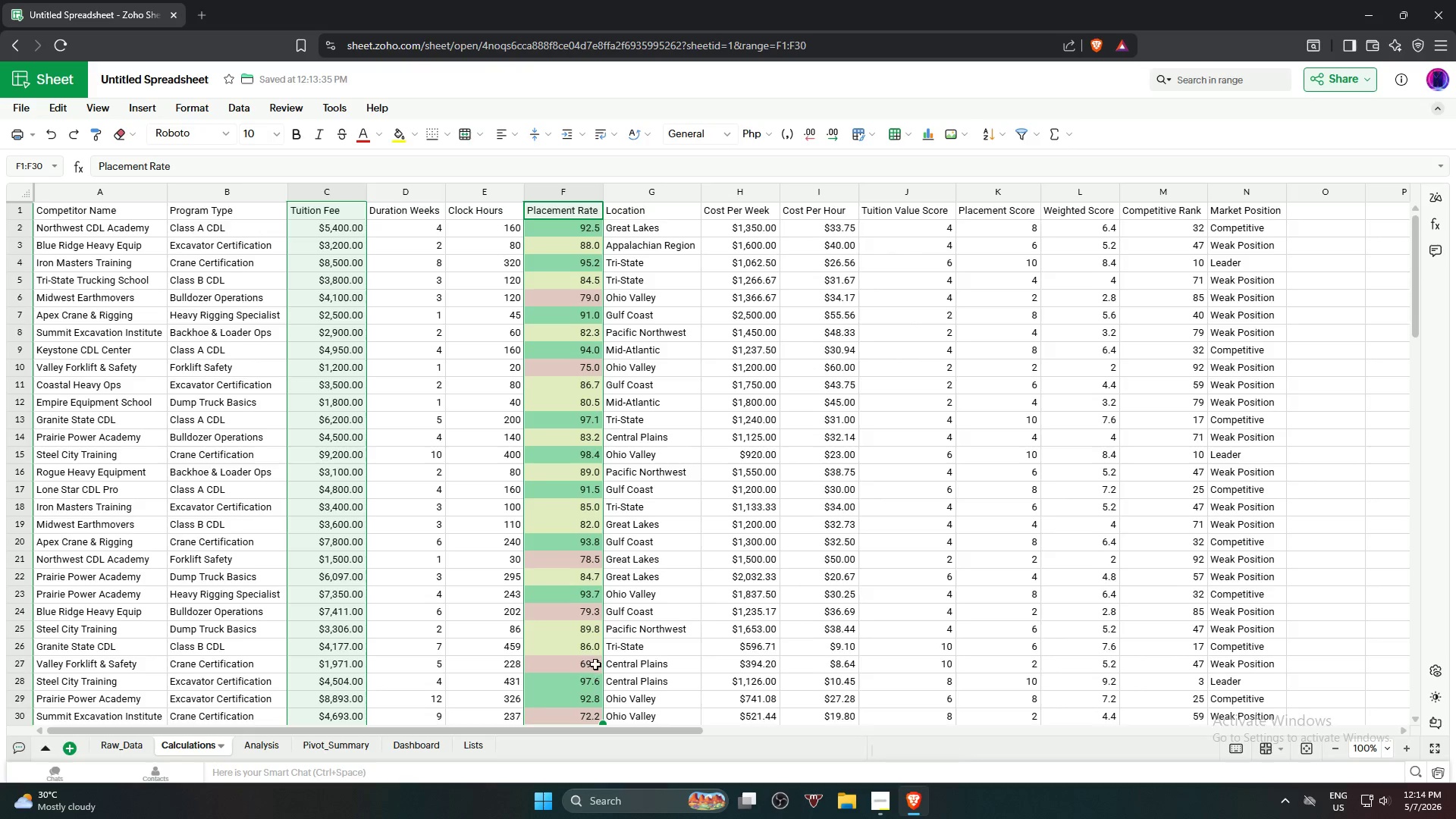 
scroll: coordinate [592, 648], scroll_direction: down, amount: 5.0
 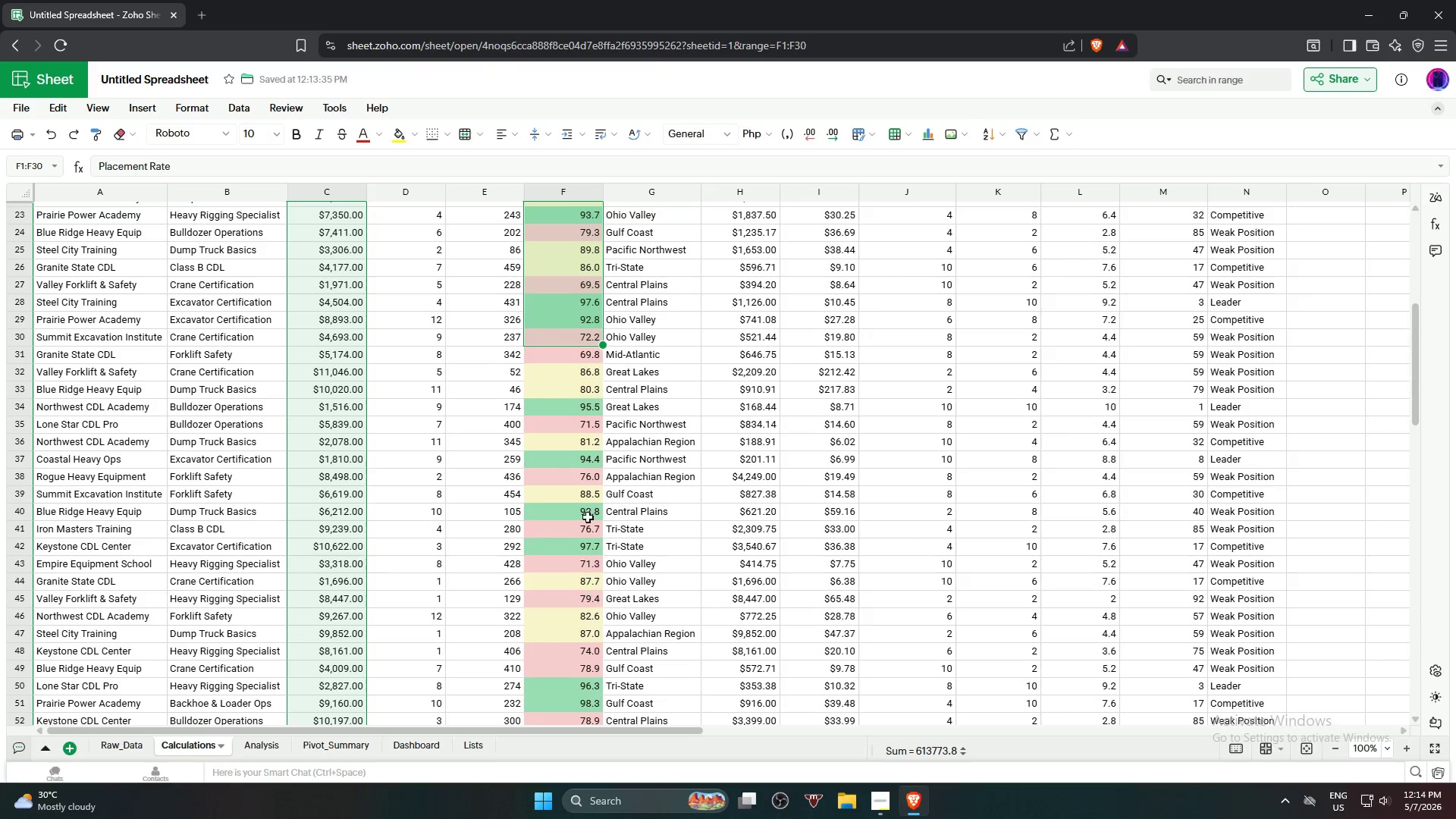 
hold_key(key=ControlLeft, duration=7.12)
left_click_drag(start_coordinate=[574, 358], to_coordinate=[551, 533])
 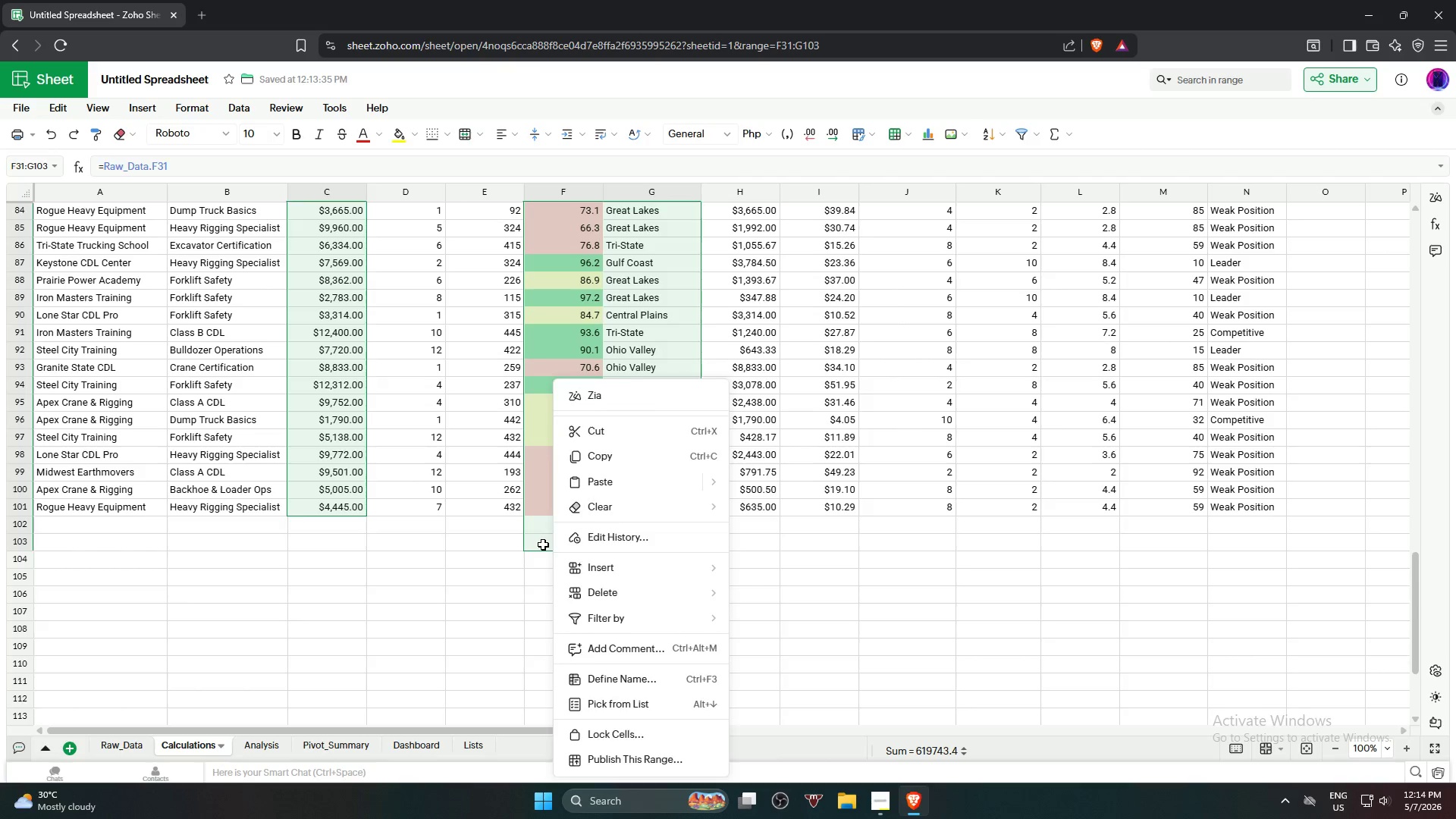 
right_click([551, 533])
 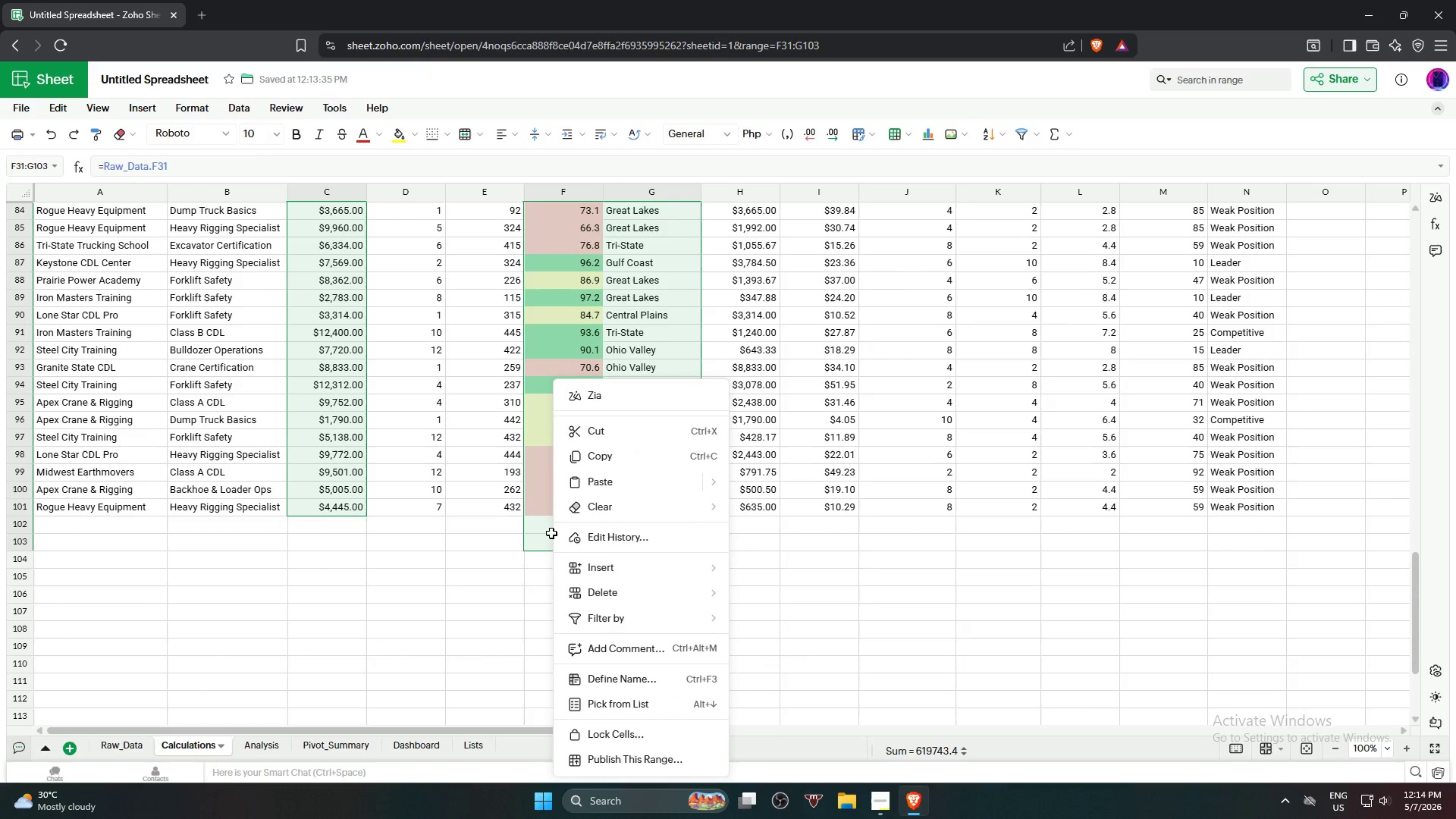 
left_click([551, 533])
 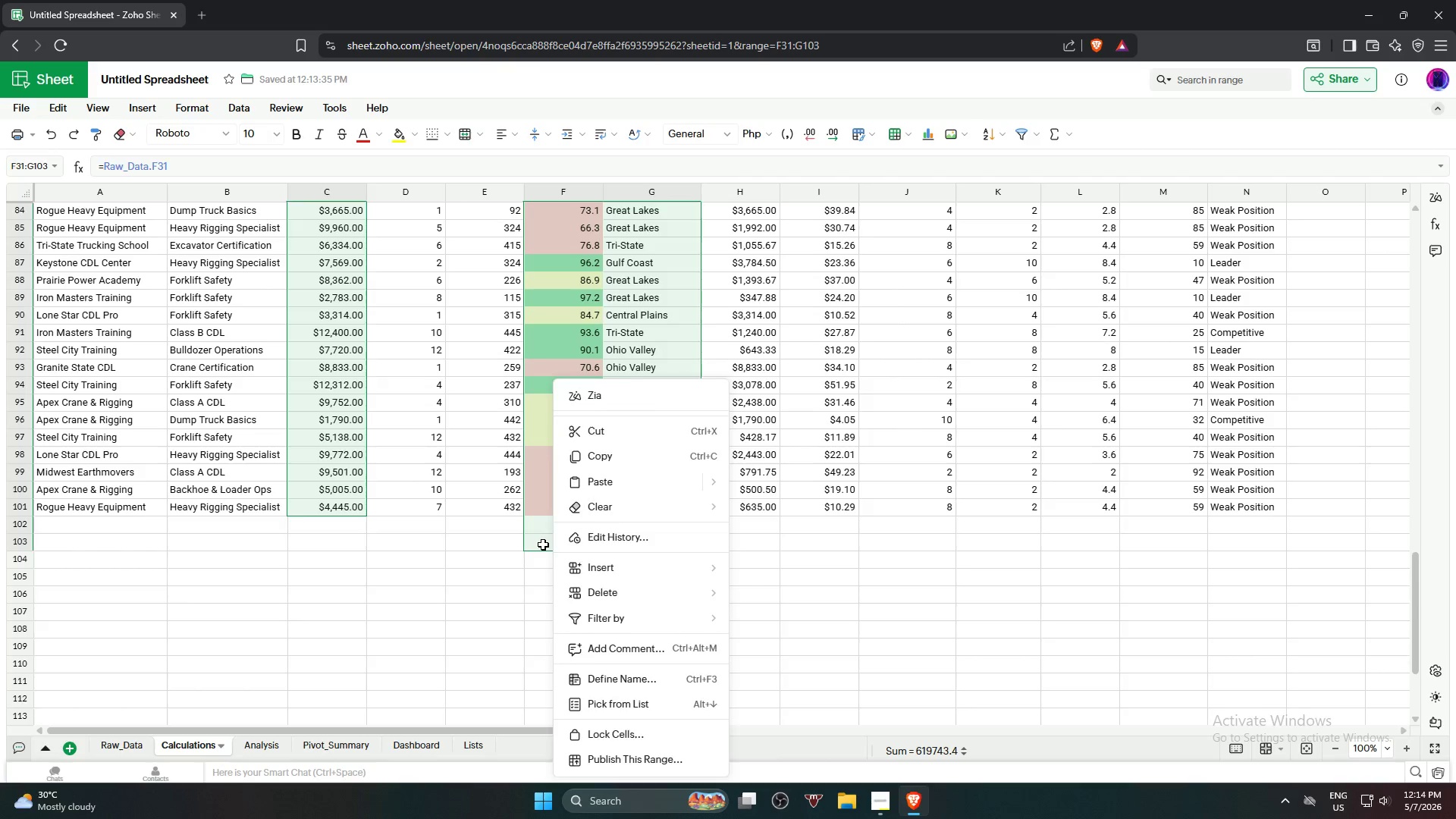 
left_click([543, 544])
 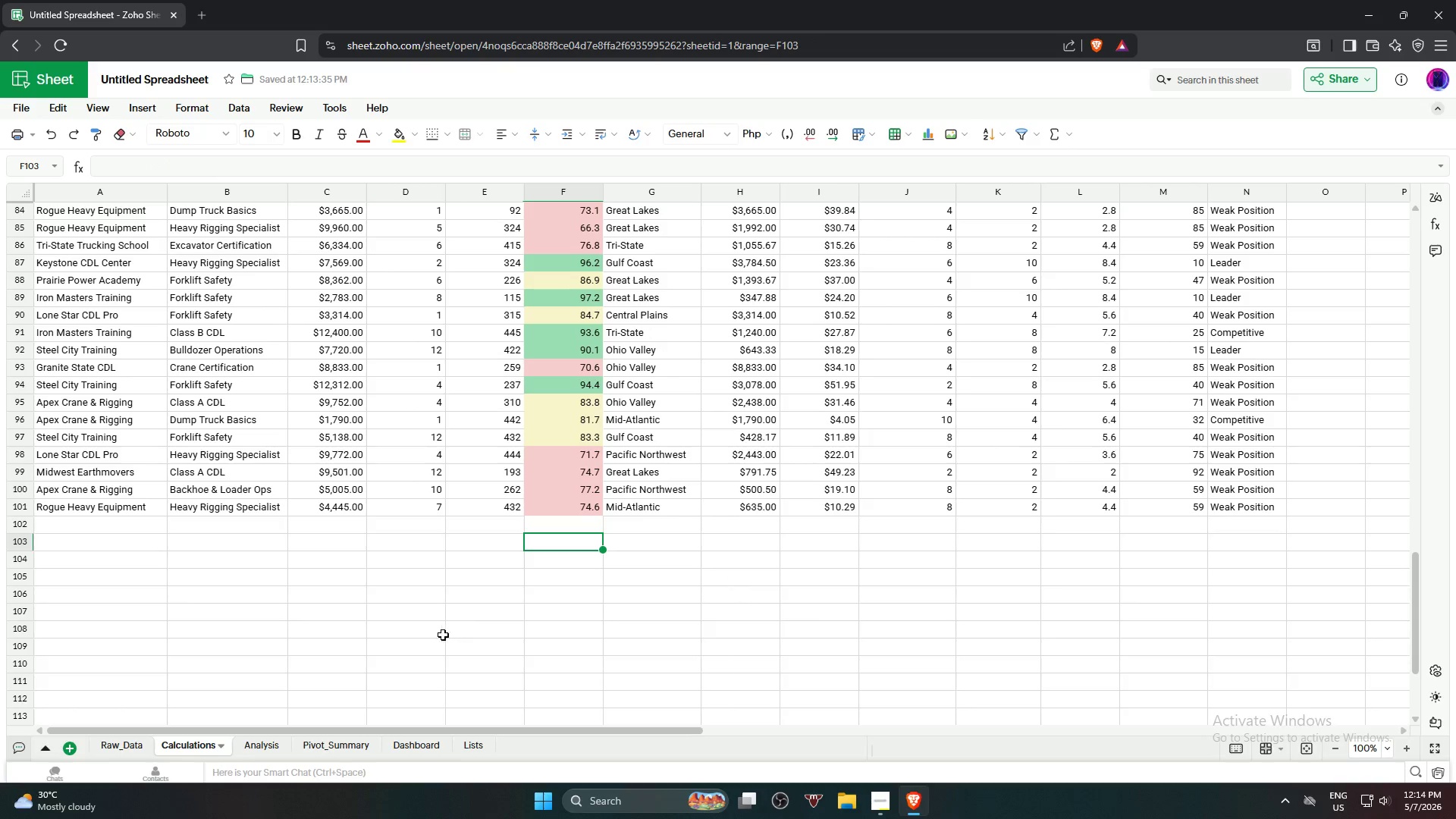 
scroll: coordinate [382, 375], scroll_direction: up, amount: 30.0
 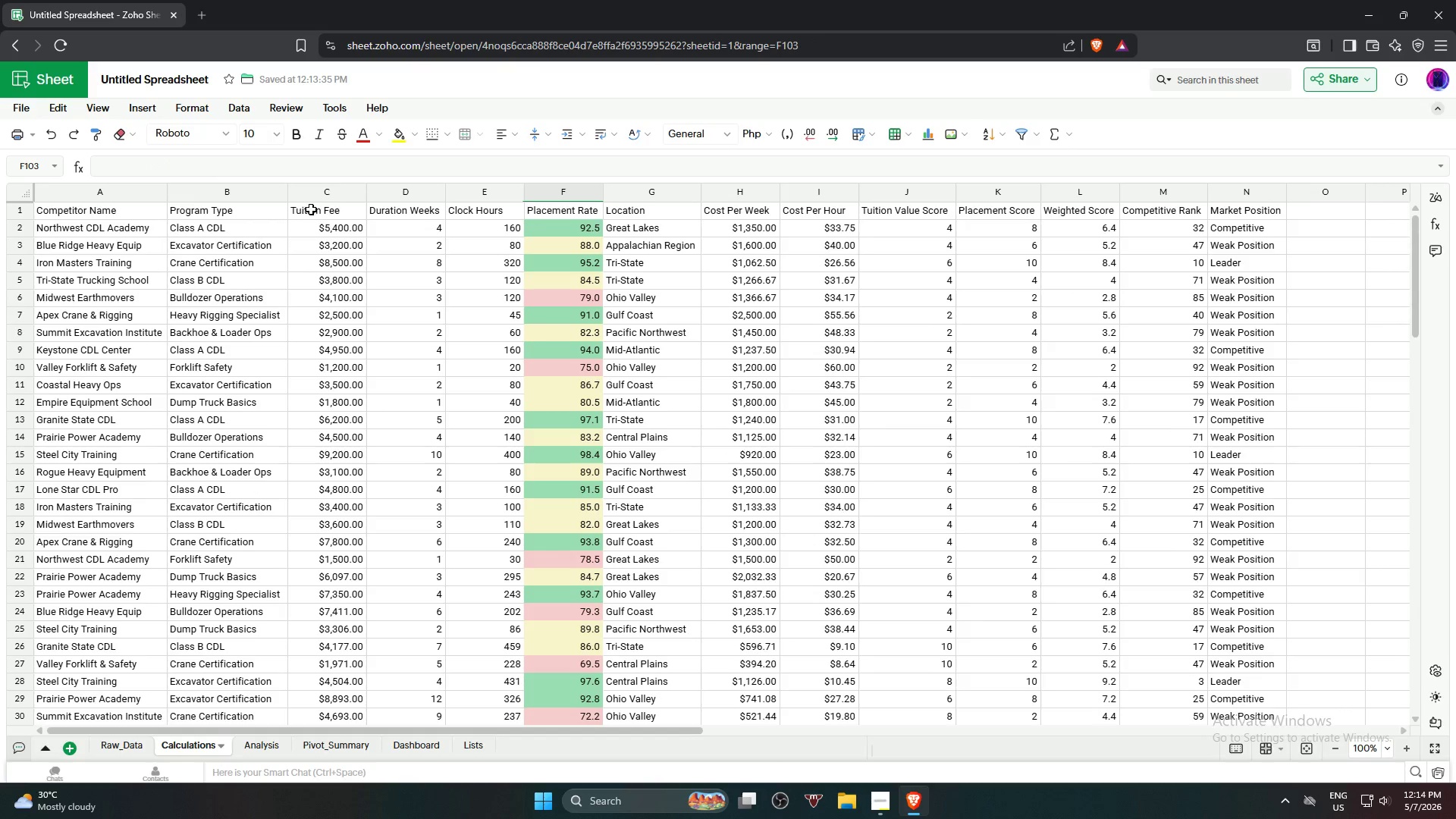 
left_click([320, 212])
 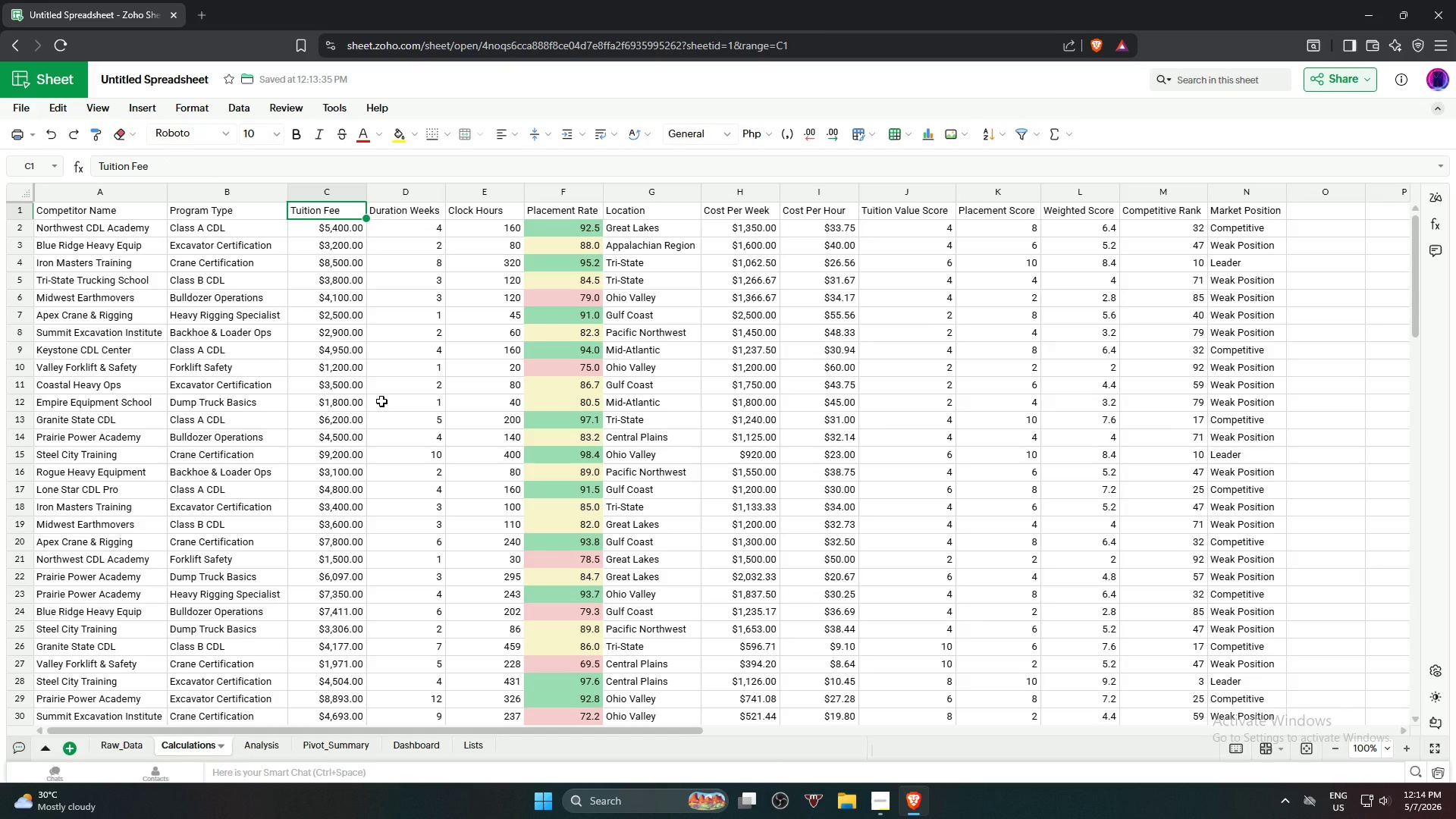 
scroll: coordinate [334, 438], scroll_direction: down, amount: 18.0
 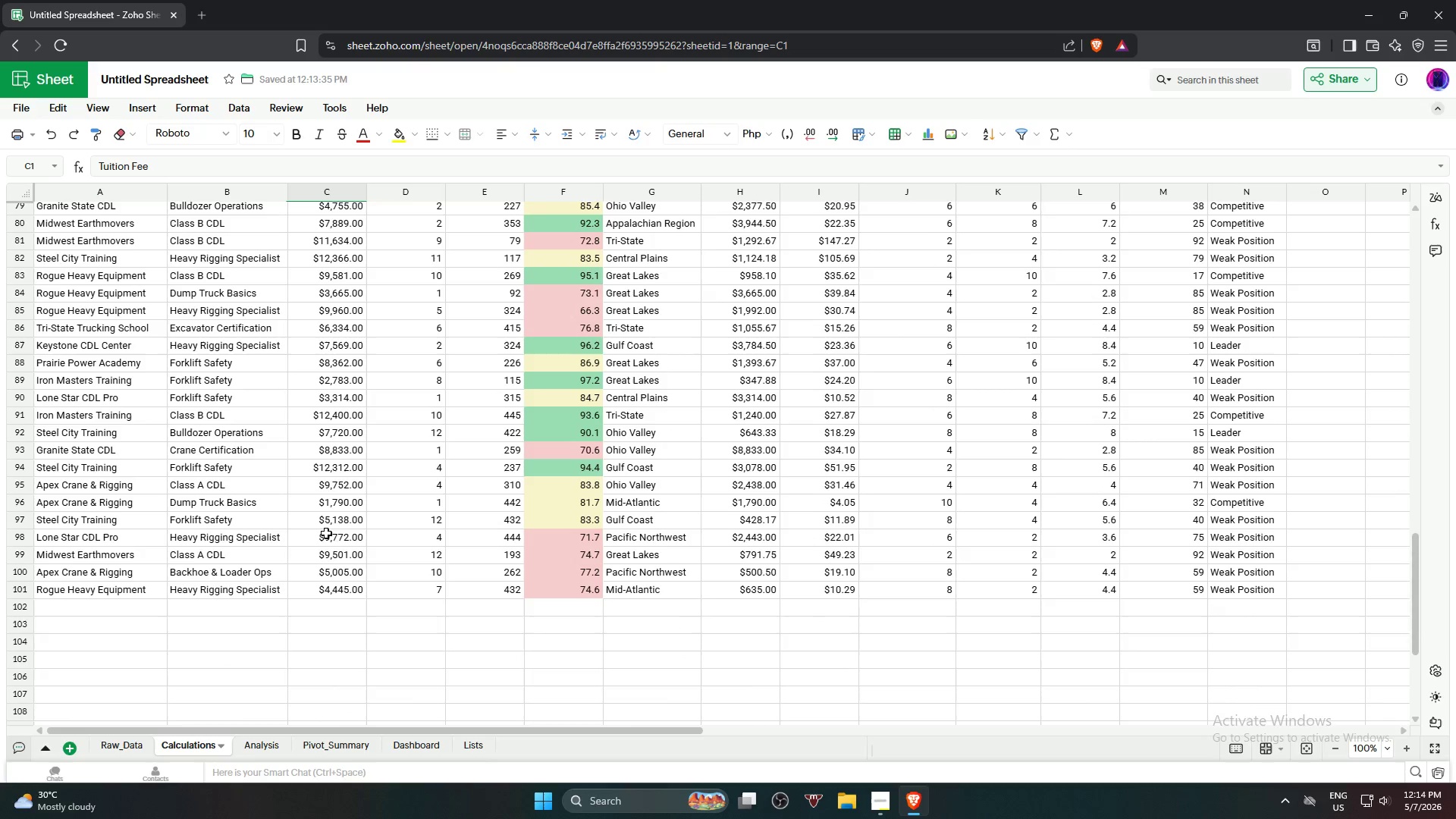 
hold_key(key=ShiftLeft, duration=2.14)
left_click([340, 595])
 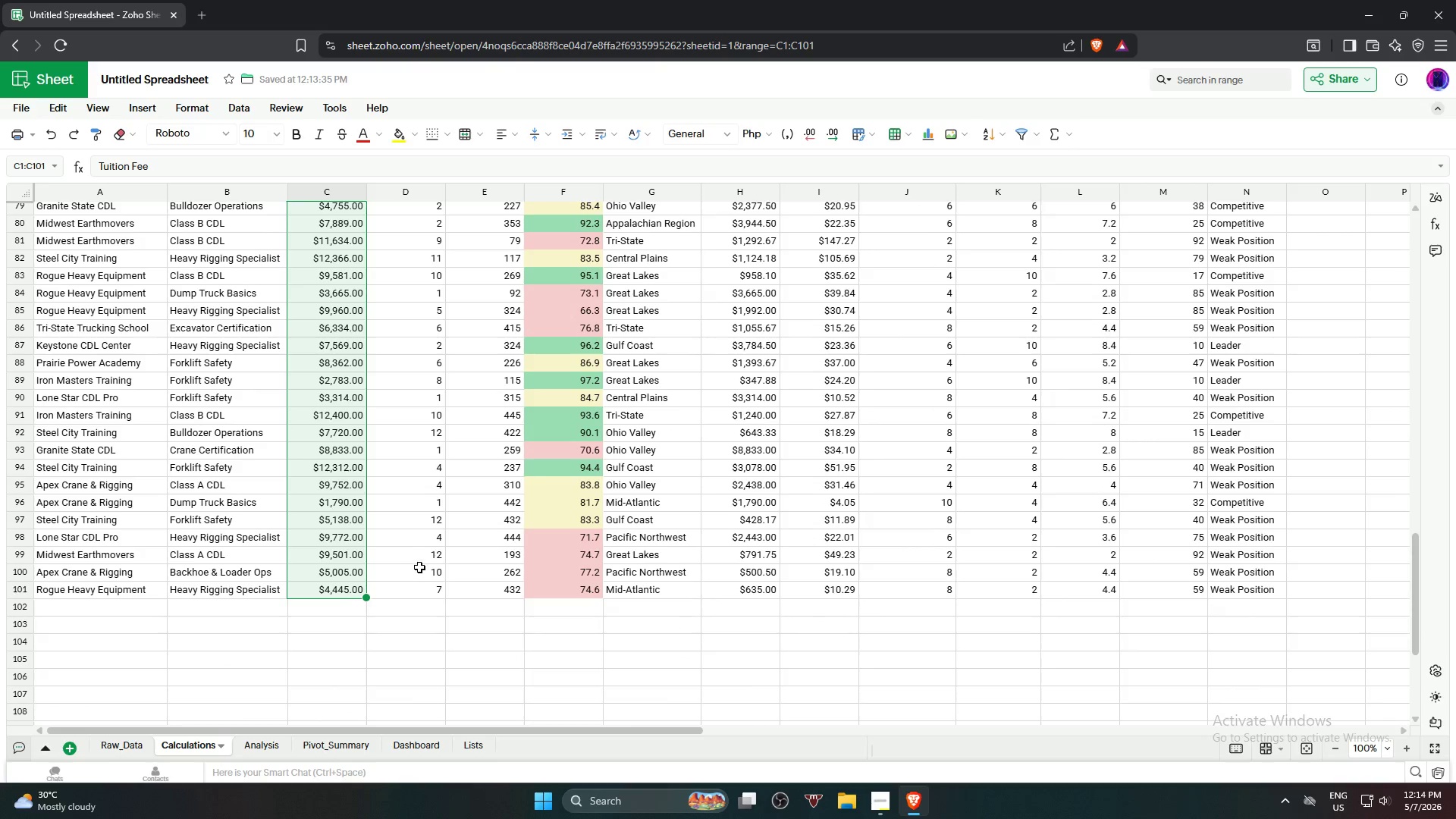 
scroll: coordinate [431, 453], scroll_direction: up, amount: 25.0
 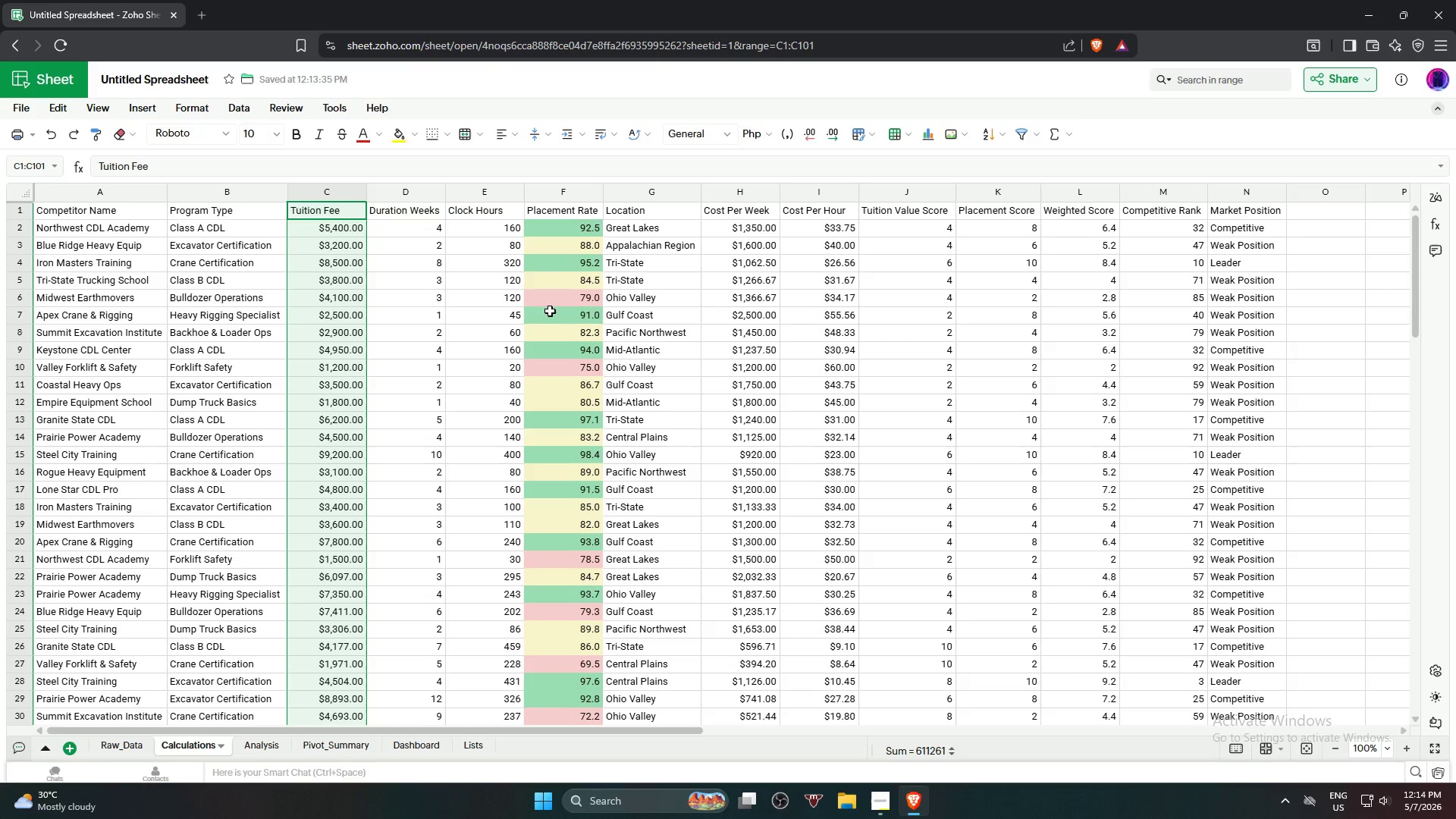 
hold_key(key=ControlLeft, duration=8.89)
left_click_drag(start_coordinate=[561, 212], to_coordinate=[558, 543])
 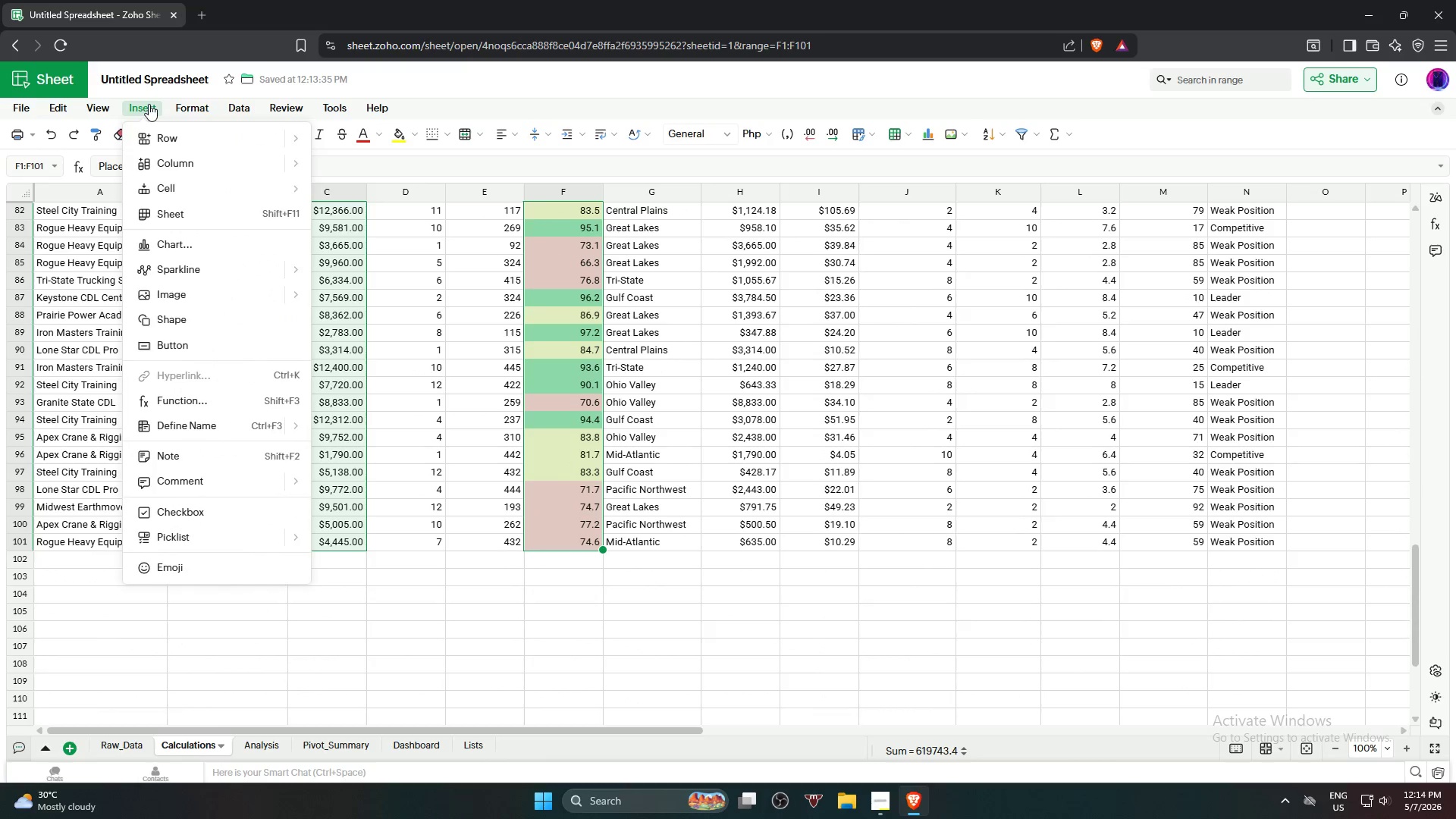 
left_click([187, 234])
 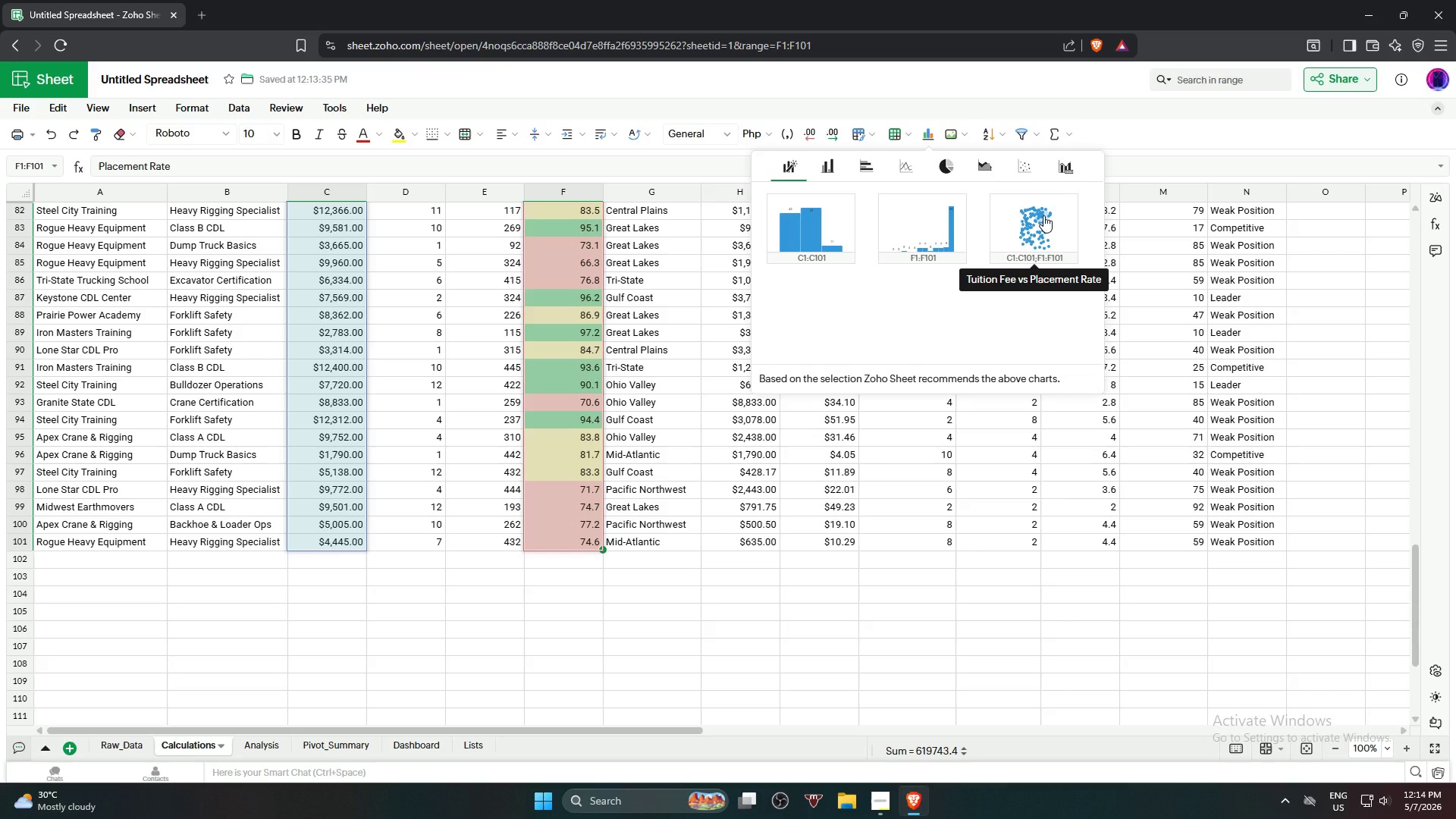 
wait(6.42)
 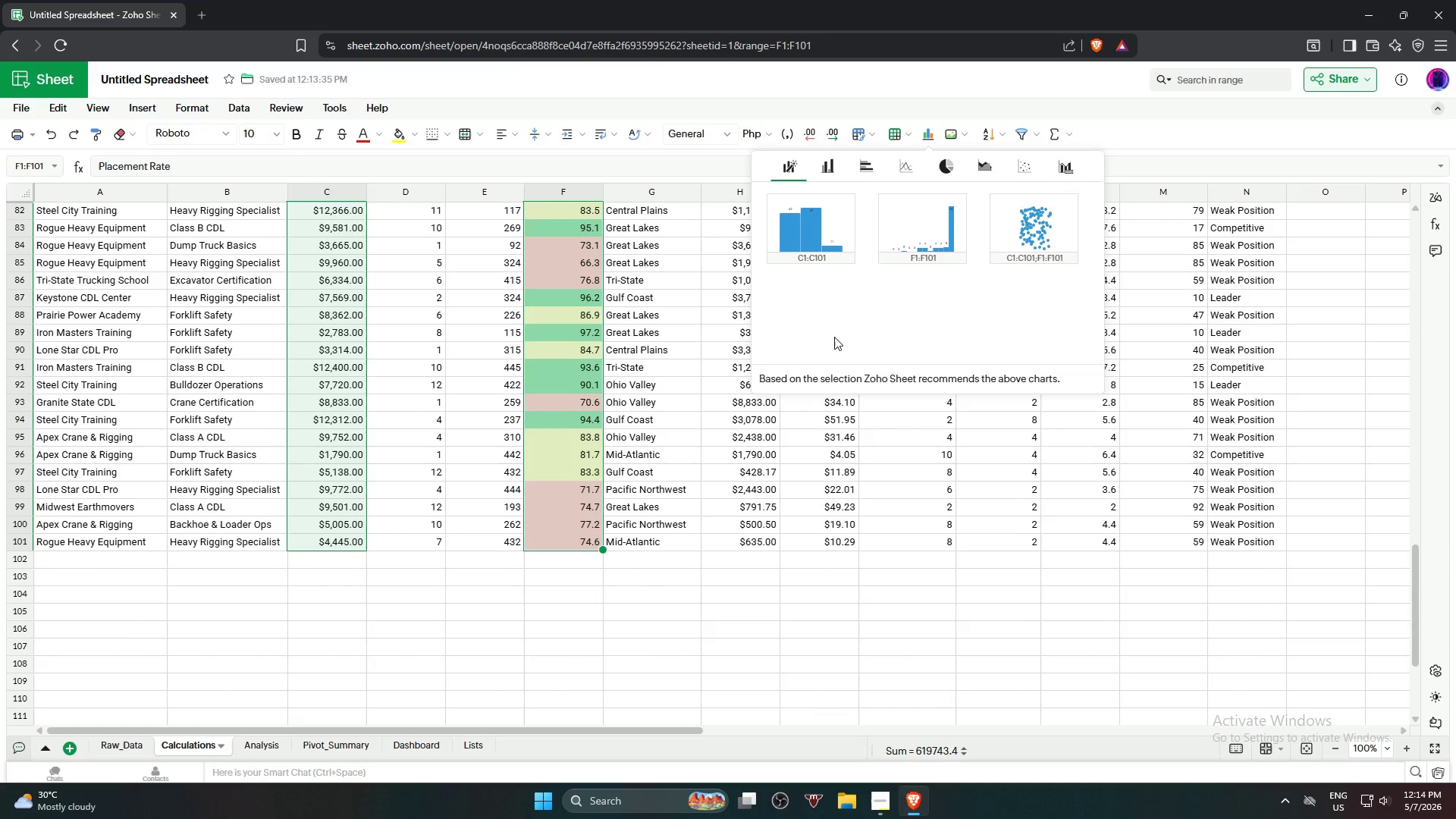 
left_click([1043, 215])
 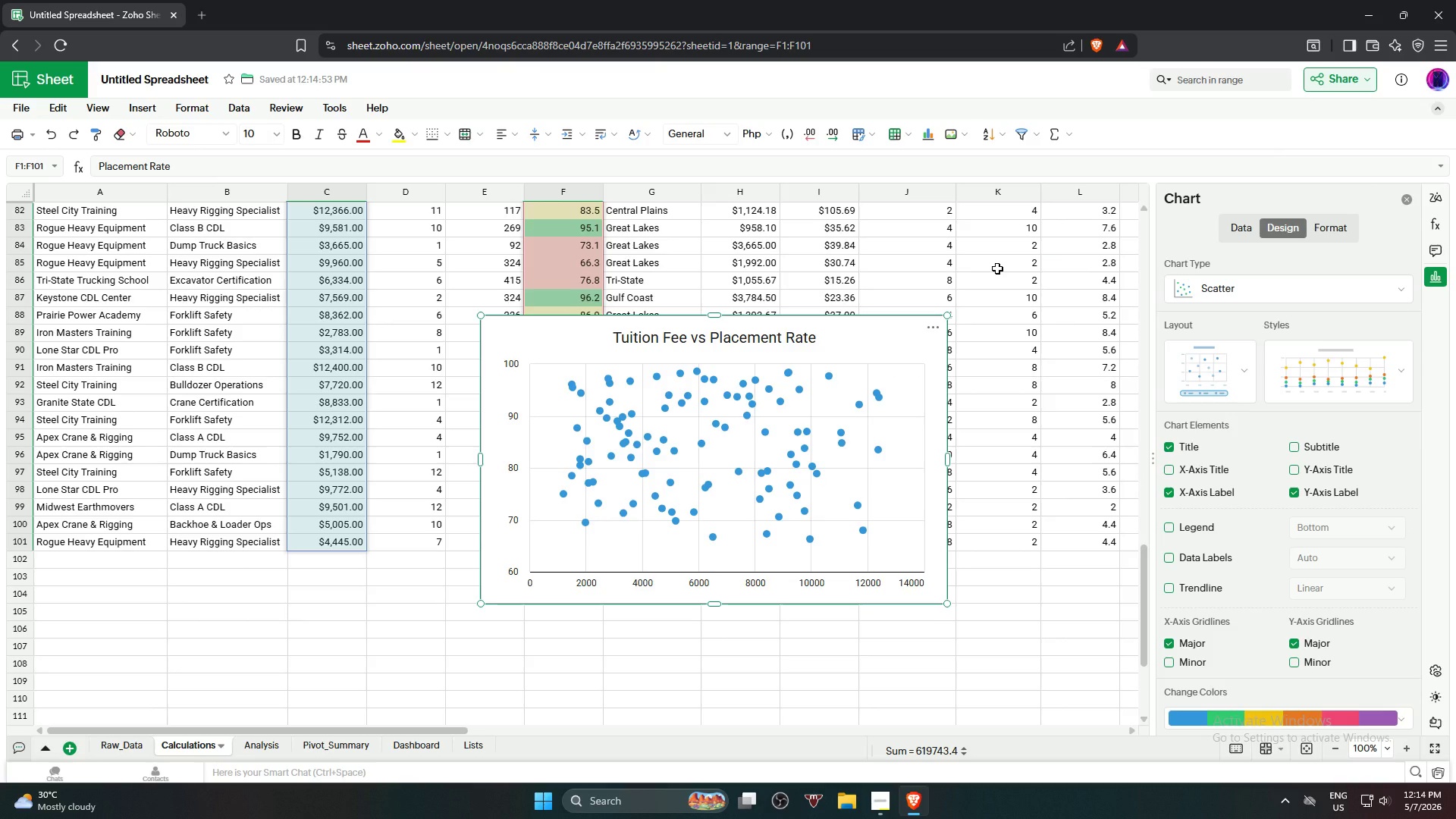 
wait(8.12)
 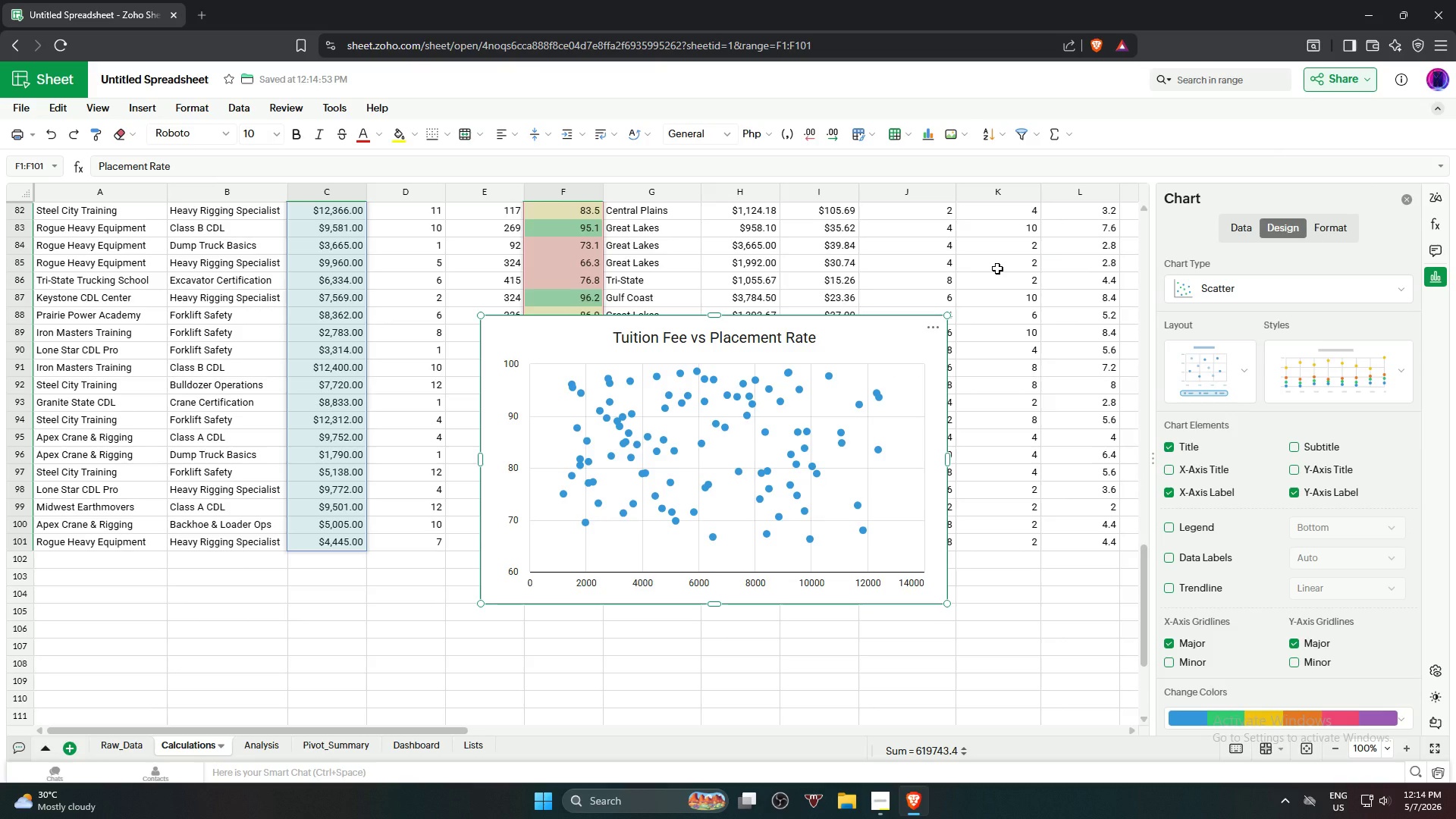 
left_click([1203, 558])
 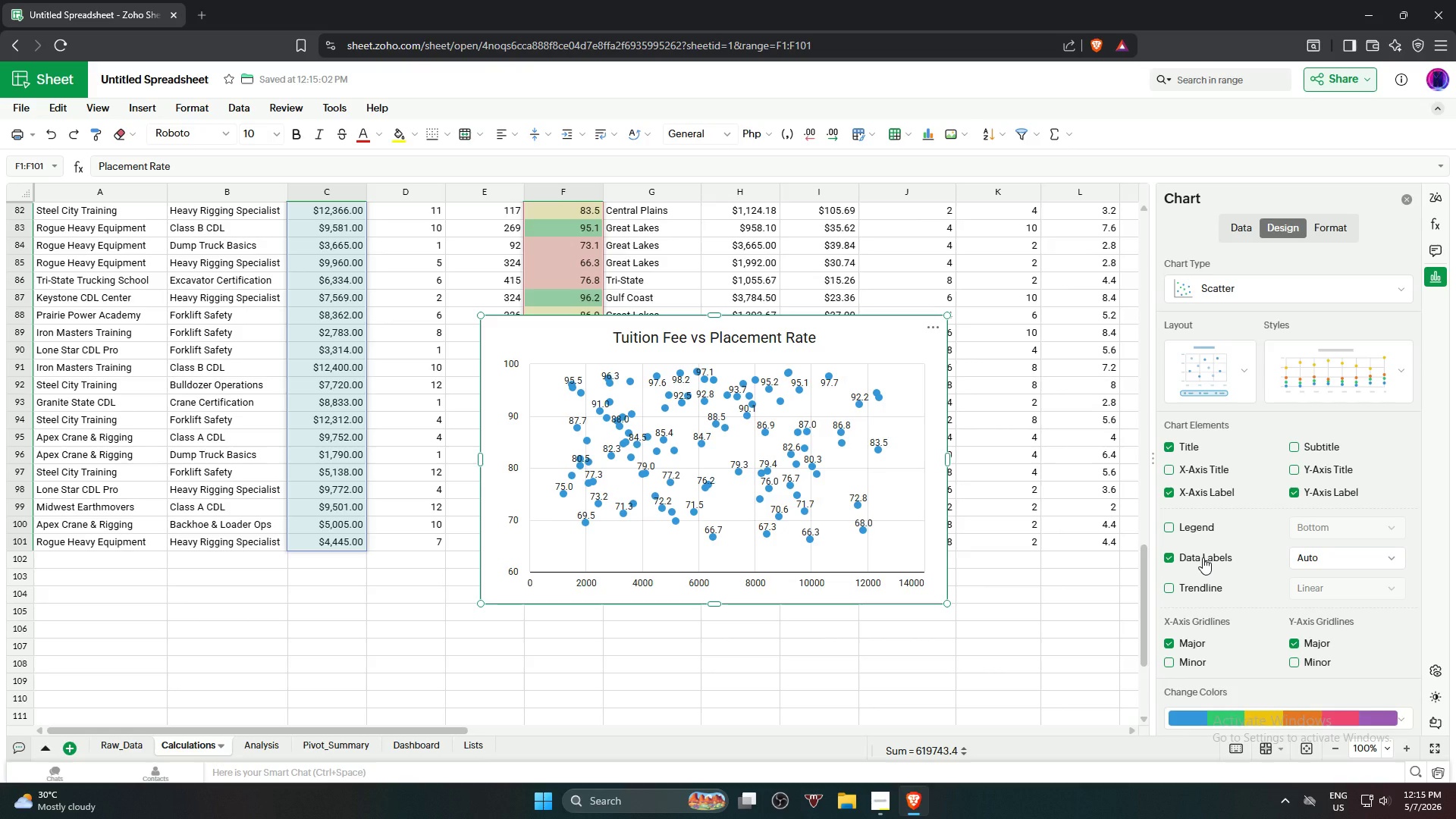 
left_click([1203, 557])
 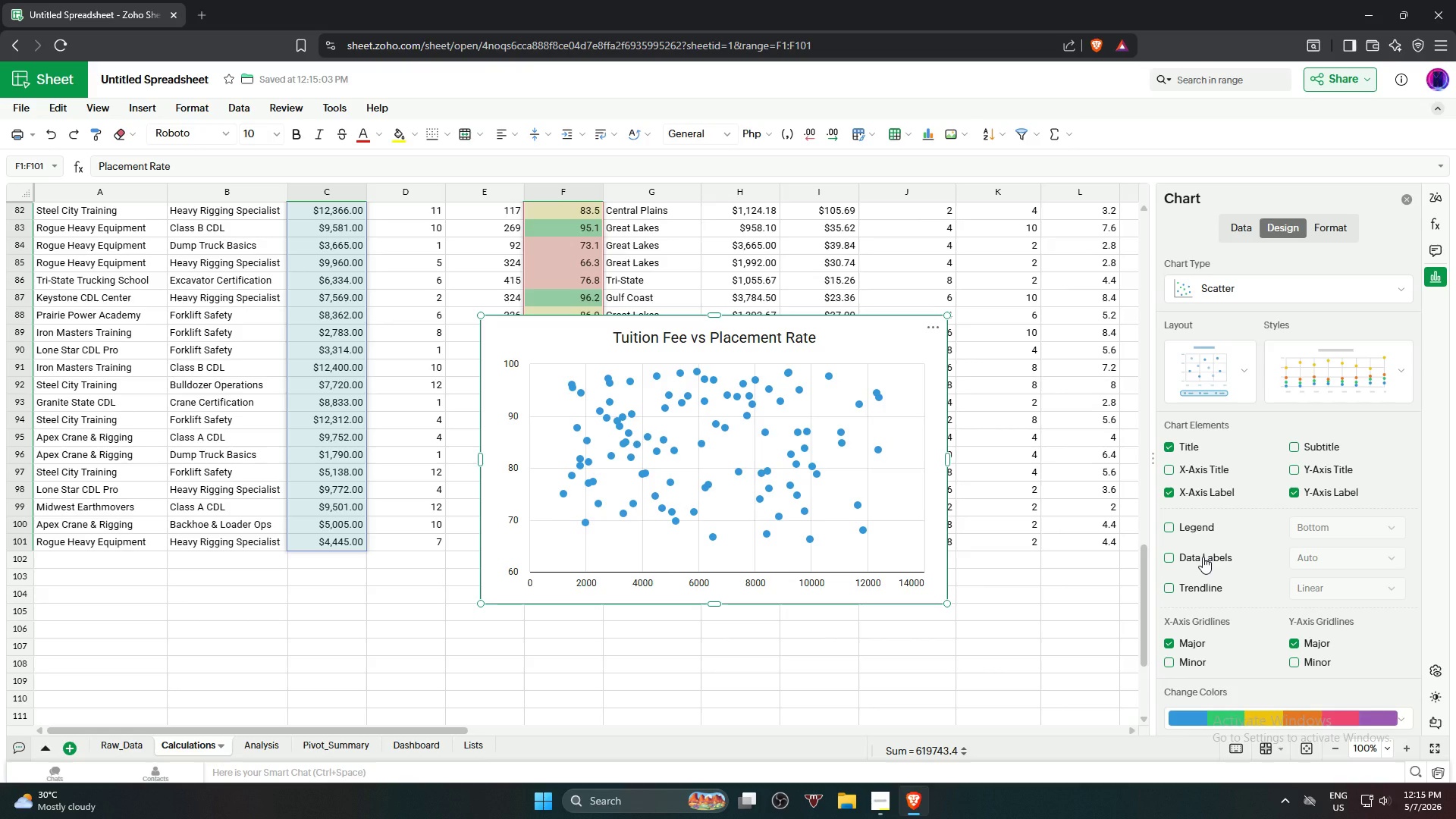 
wait(14.06)
 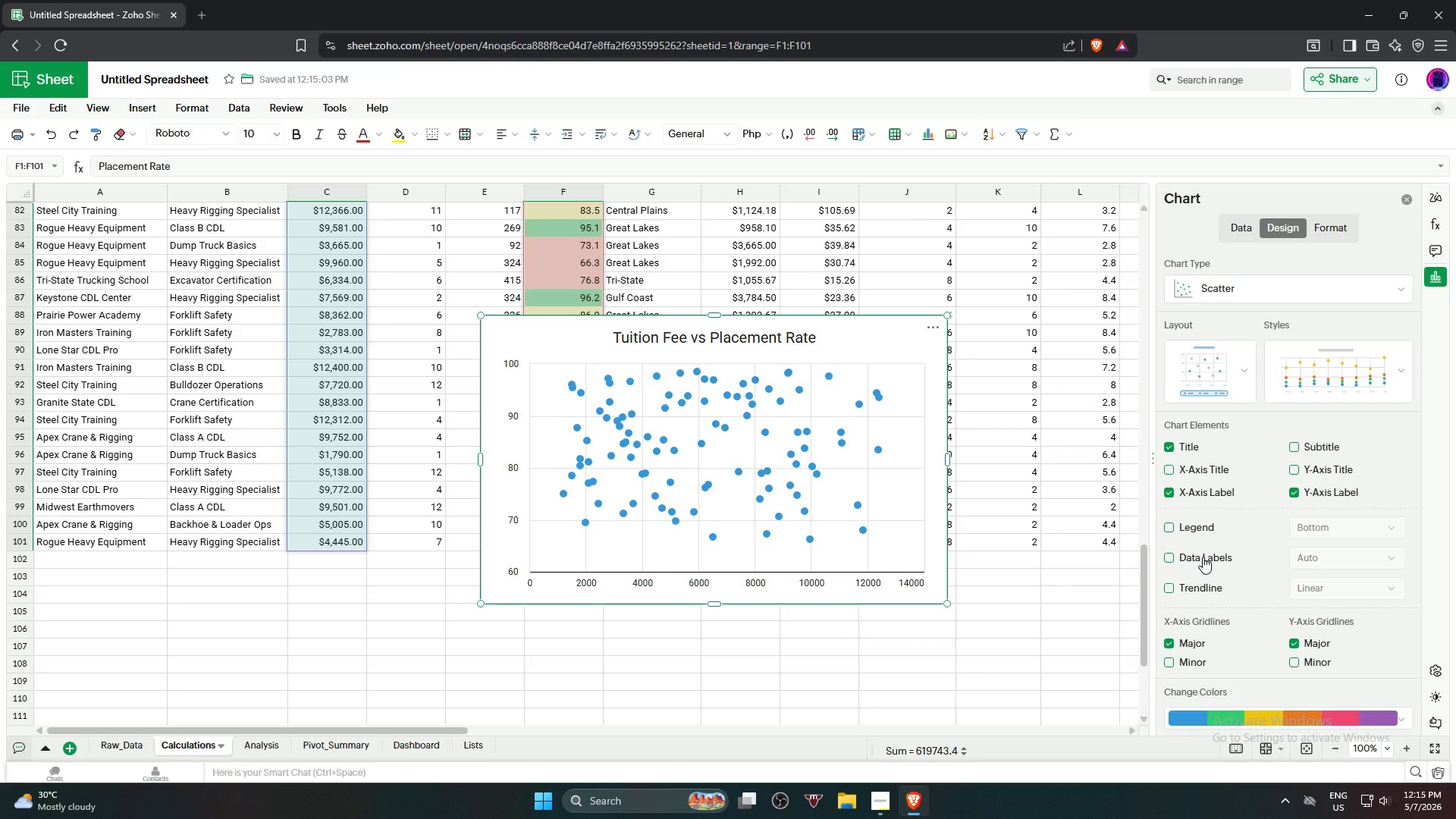 
left_click([1228, 469])
 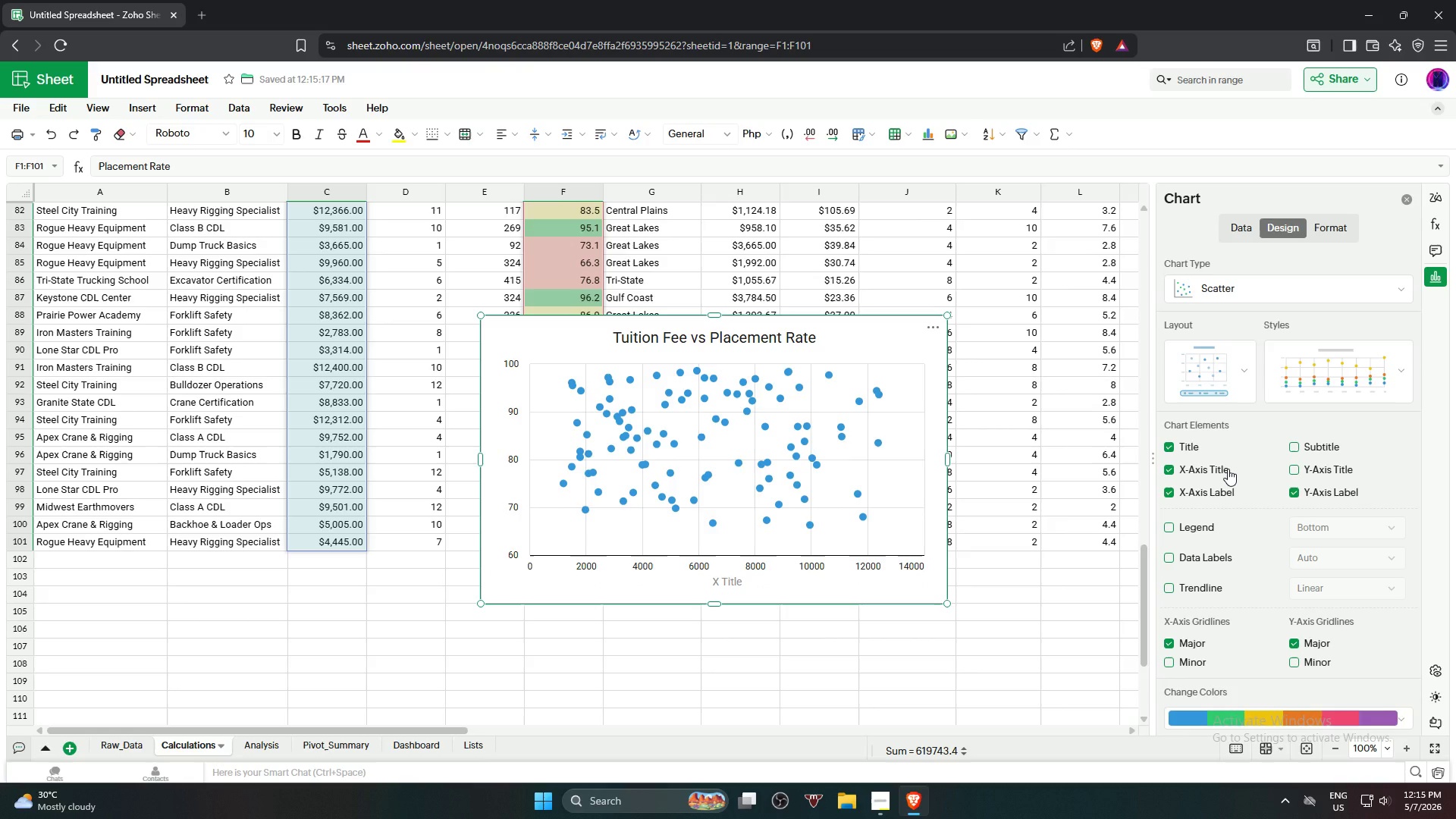 
left_click([1228, 469])
 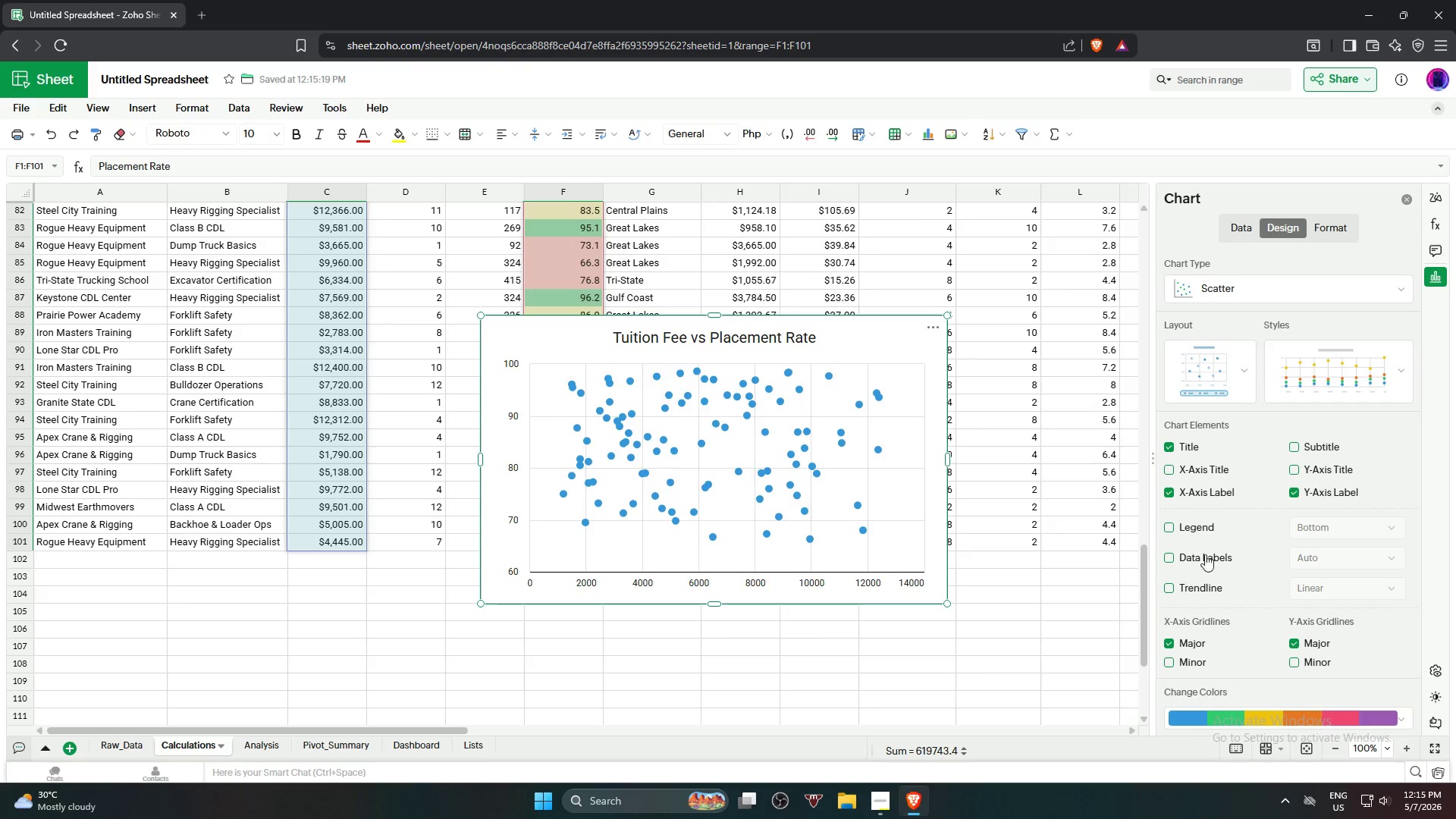 
left_click([1202, 531])
 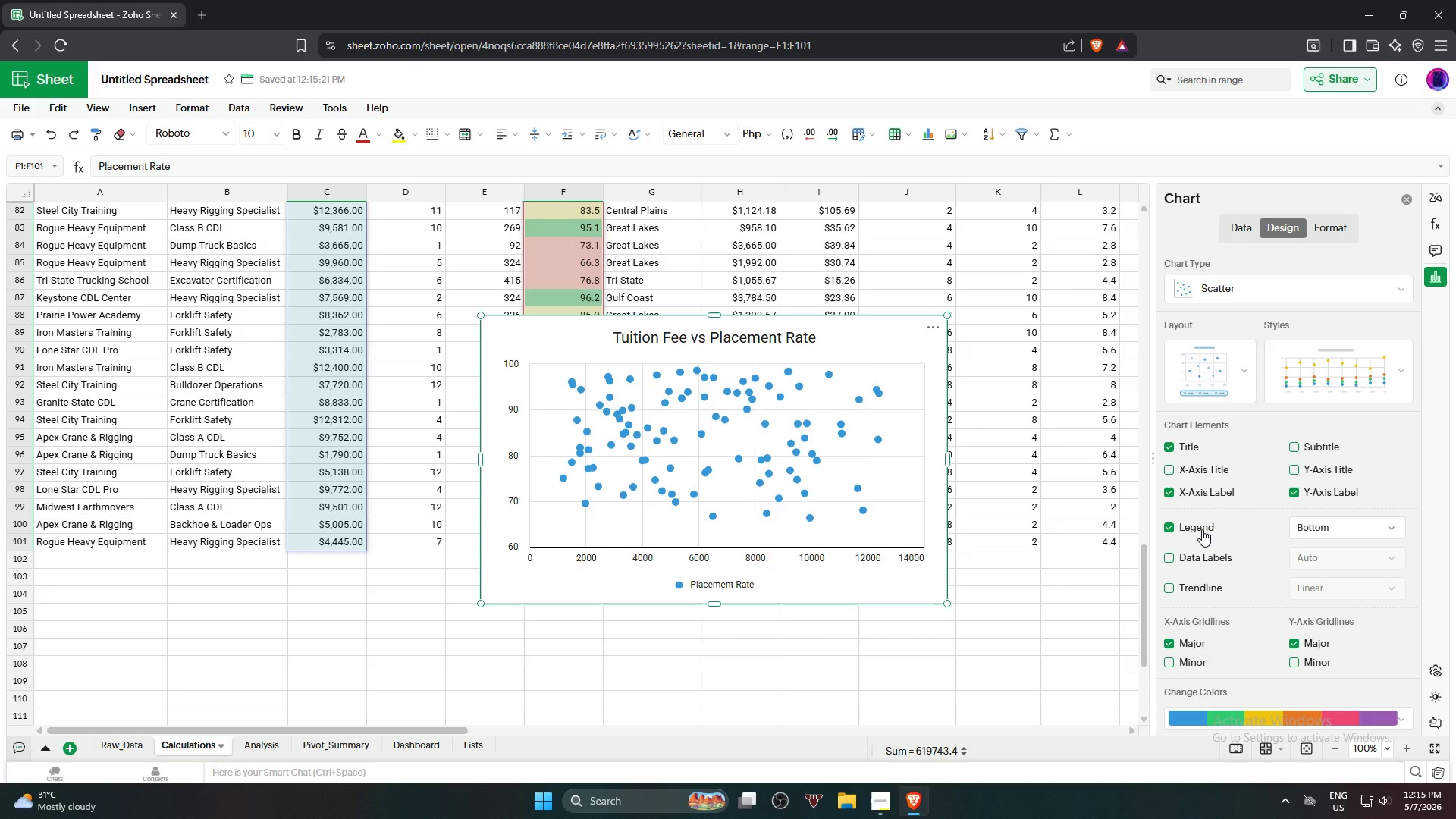 
wait(17.78)
 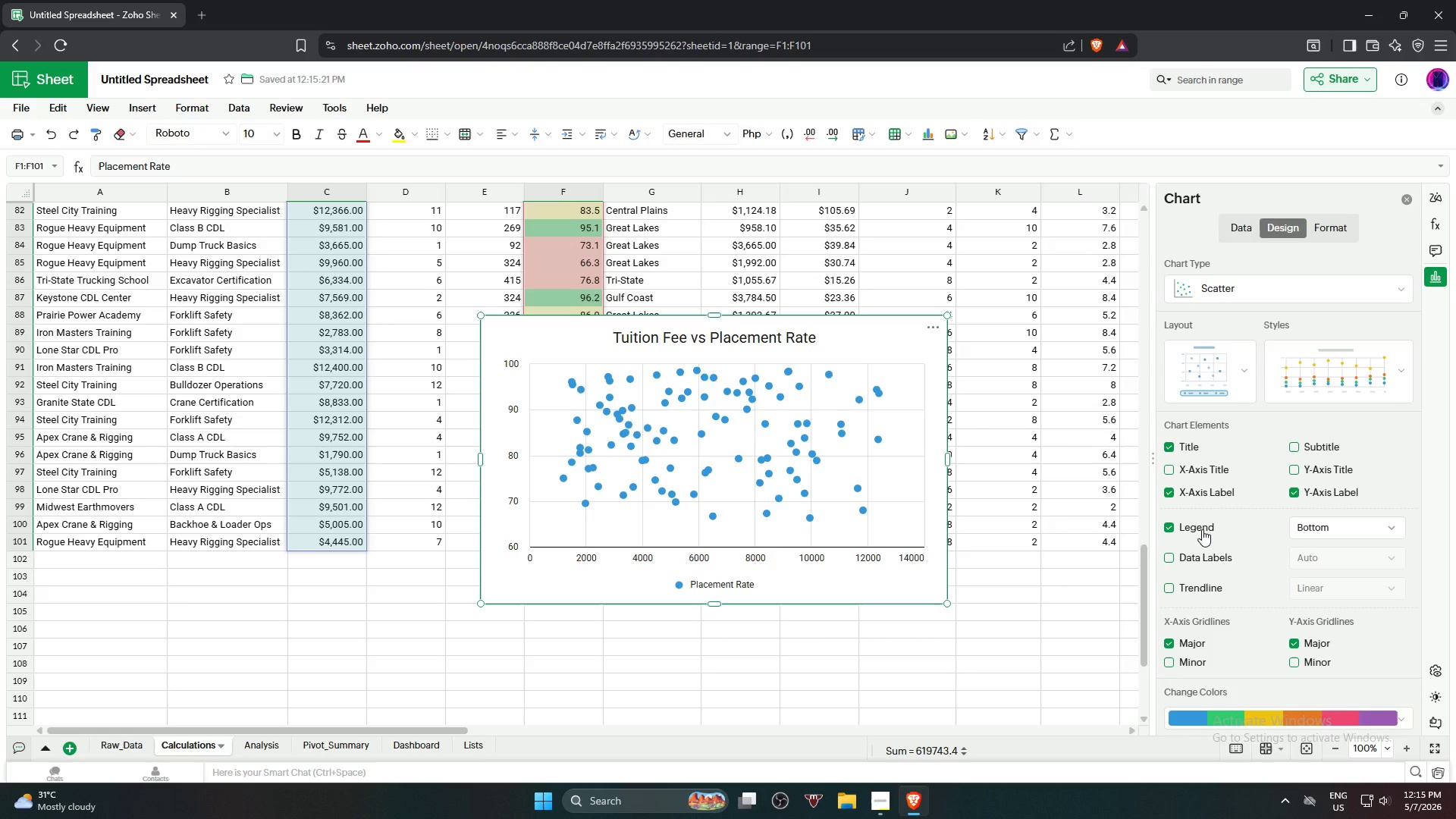 
left_click([1338, 373])
 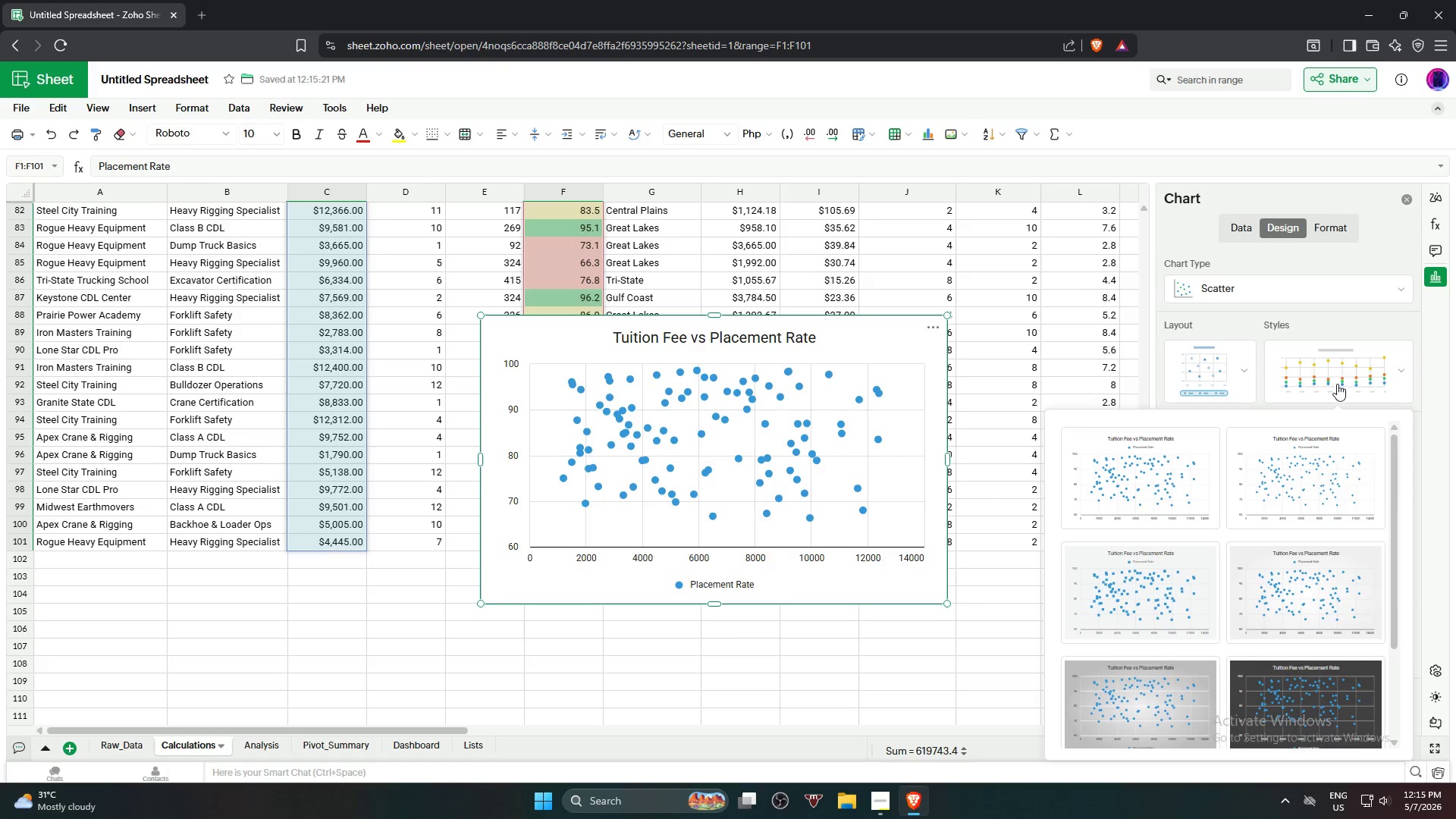 
left_click([1326, 598])
 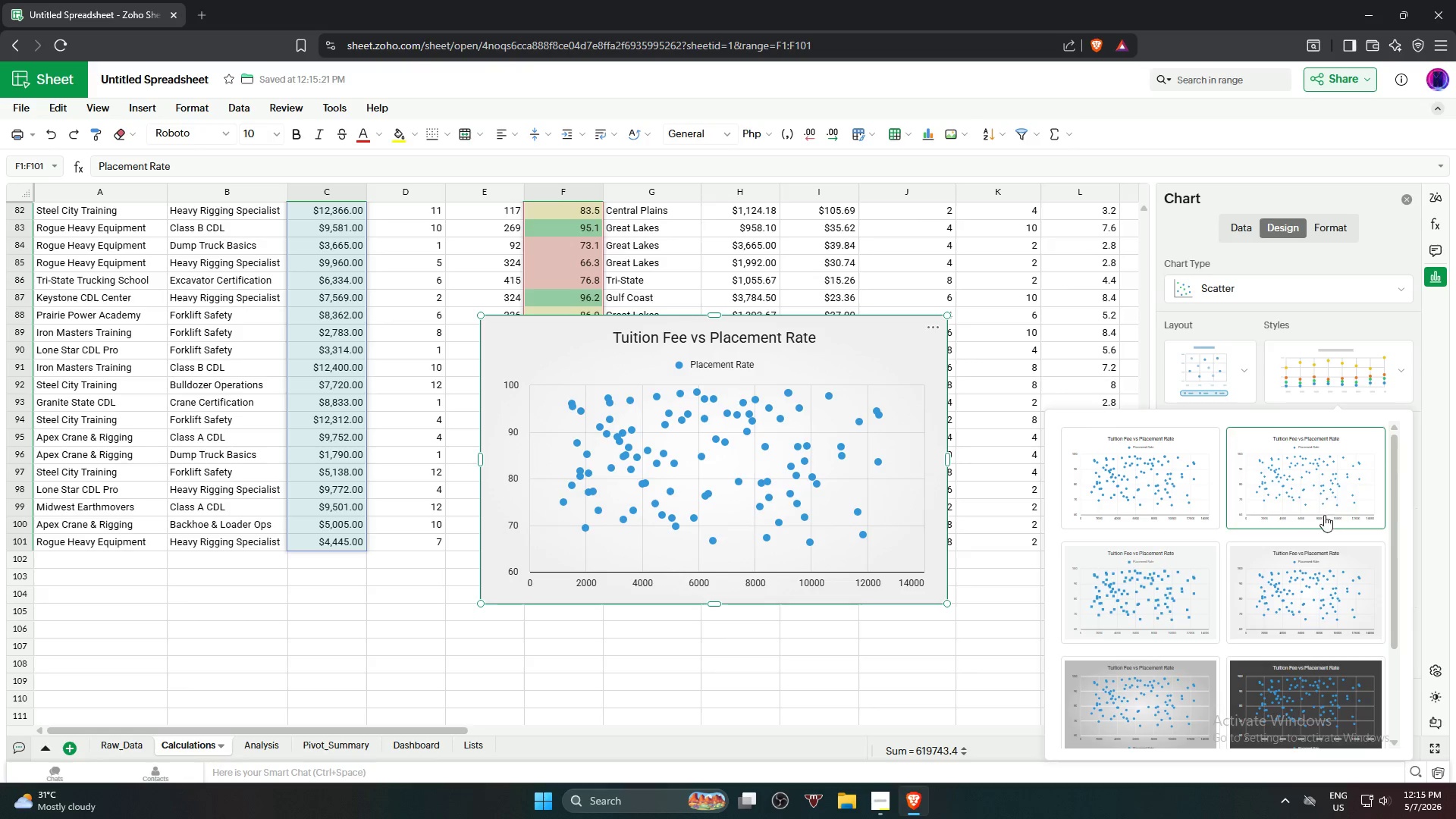 
scroll: coordinate [1297, 614], scroll_direction: down, amount: 1.0
 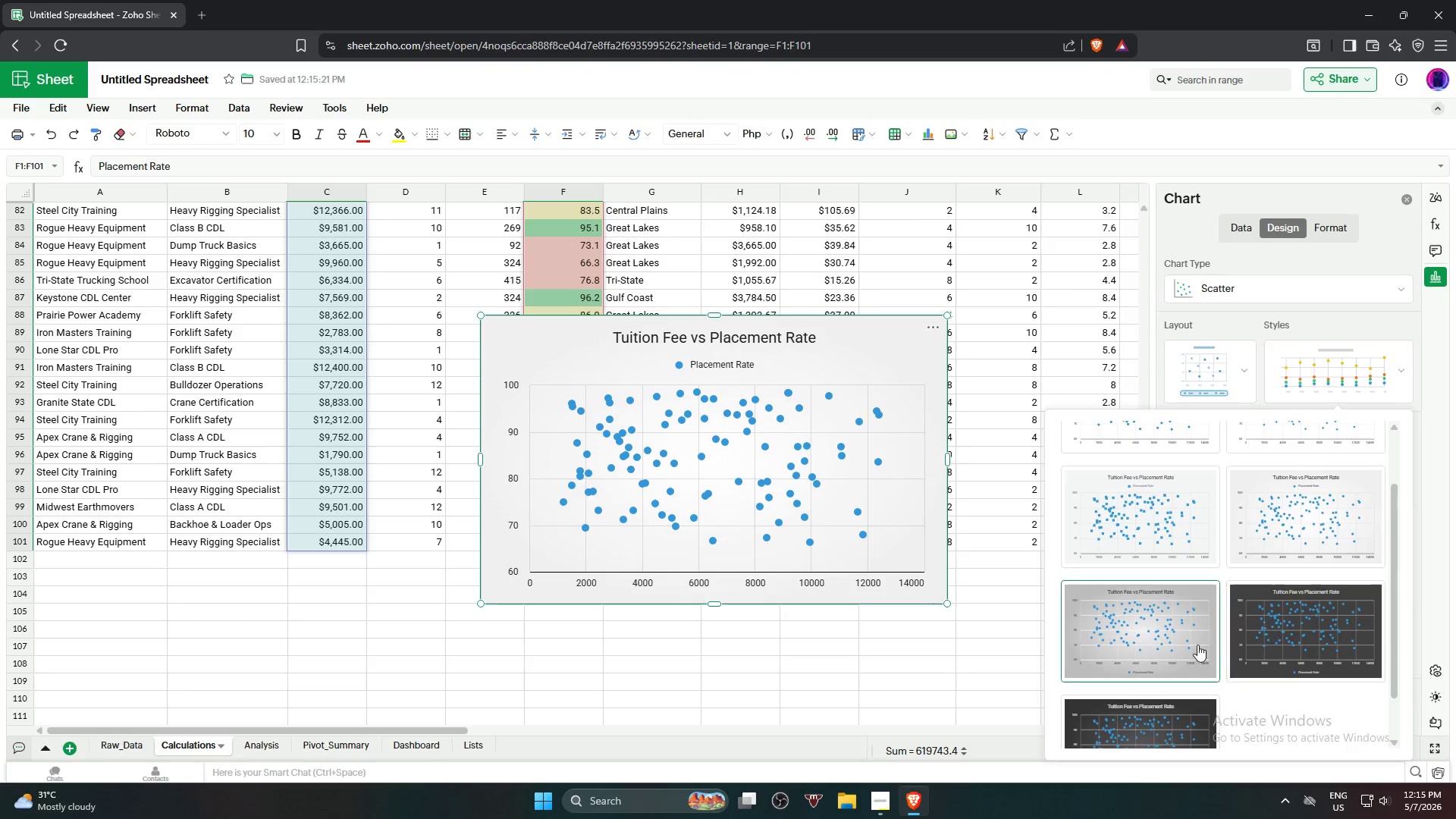 
left_click([1195, 645])
 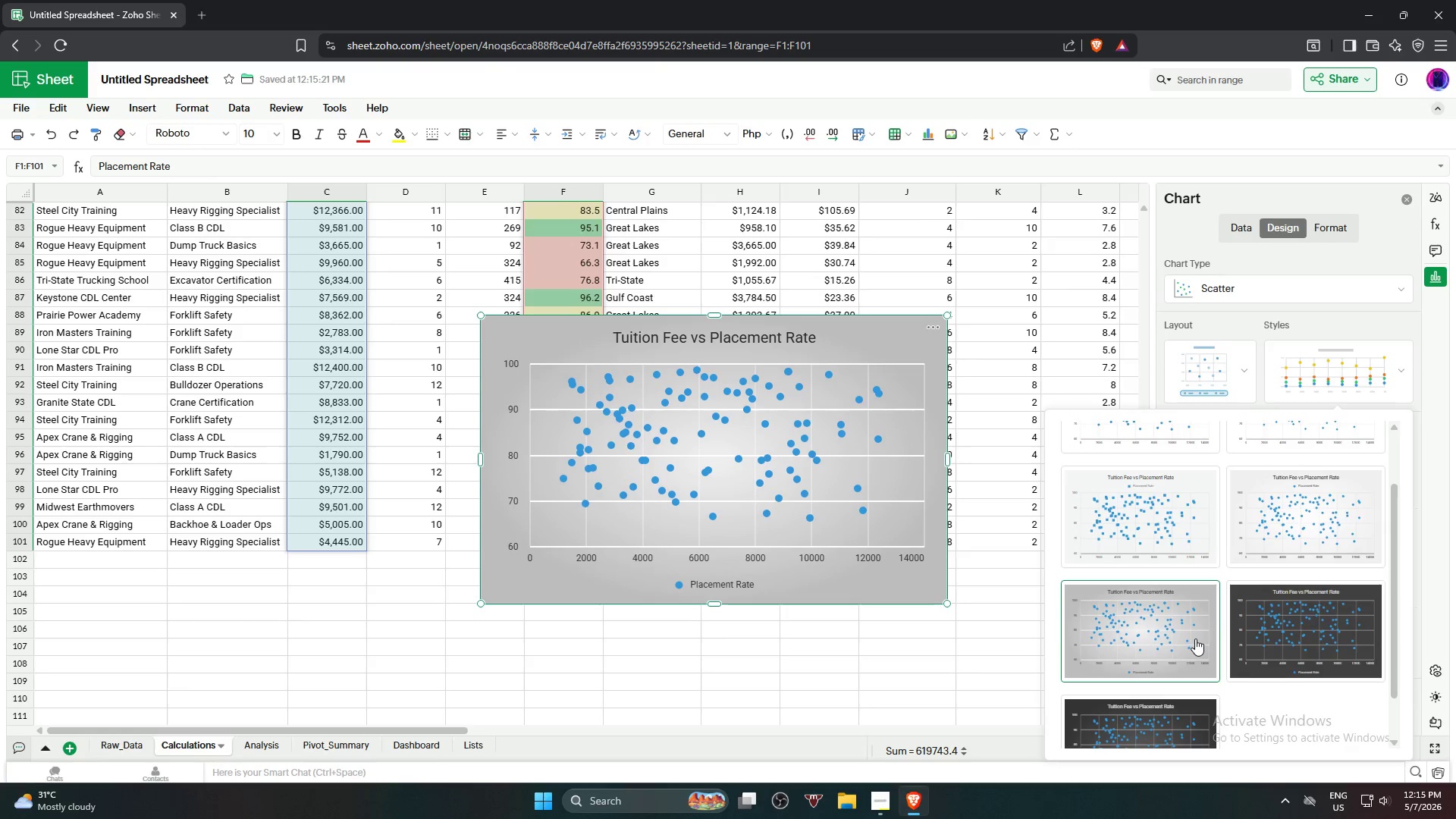 
left_click([1312, 625])
 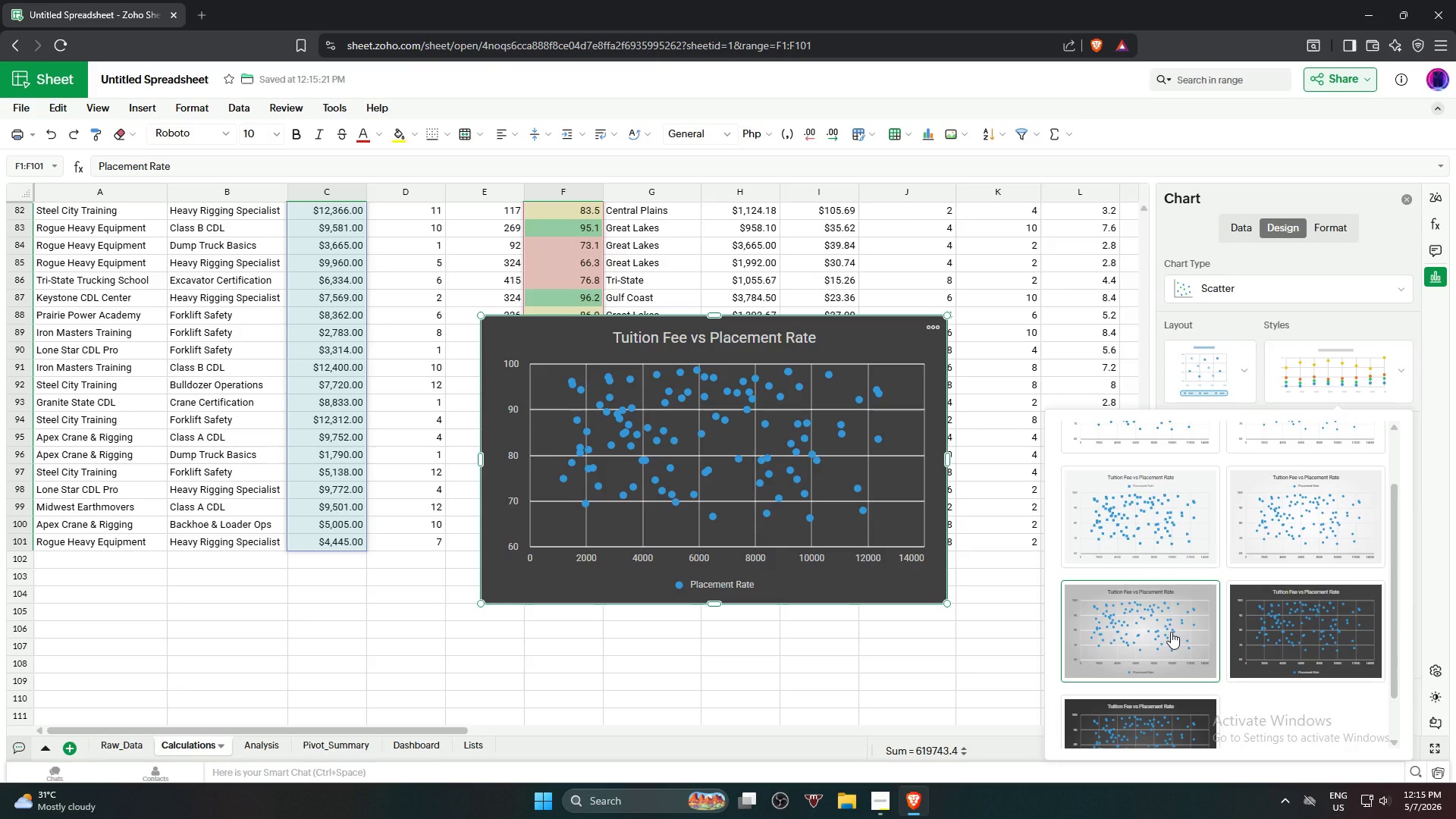 
left_click([1171, 631])
 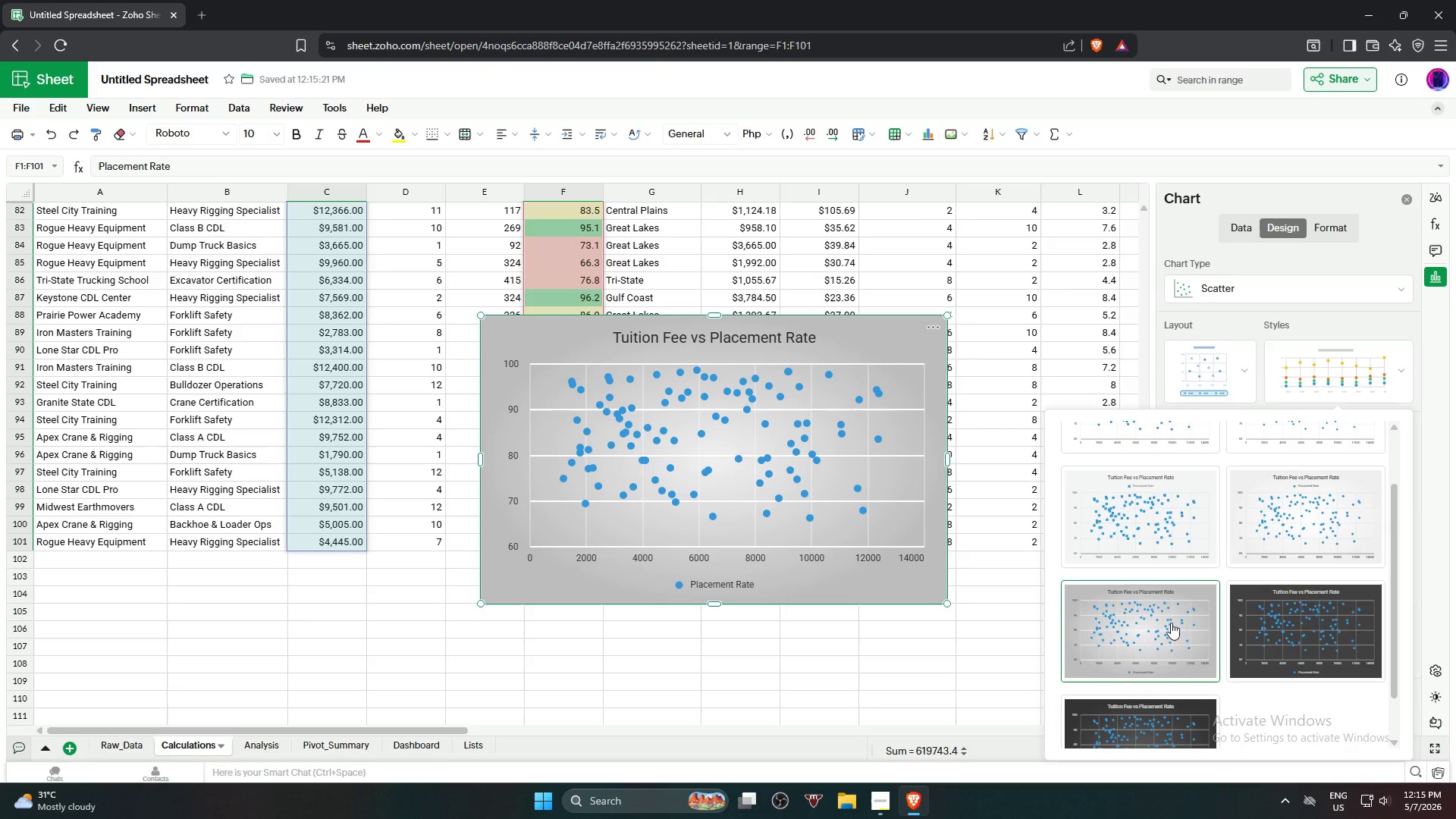 
left_click([1159, 528])
 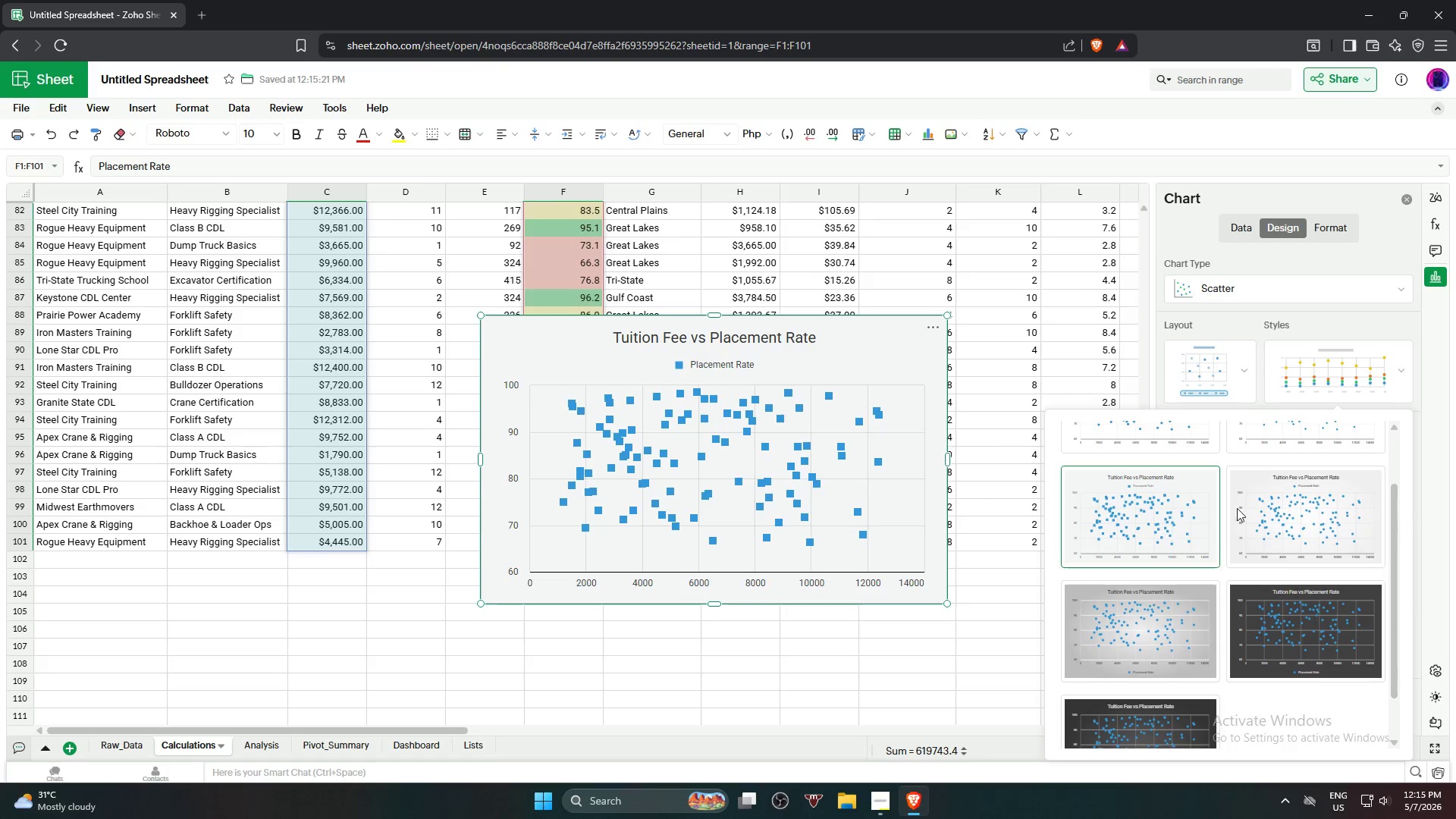 
left_click([1281, 508])
 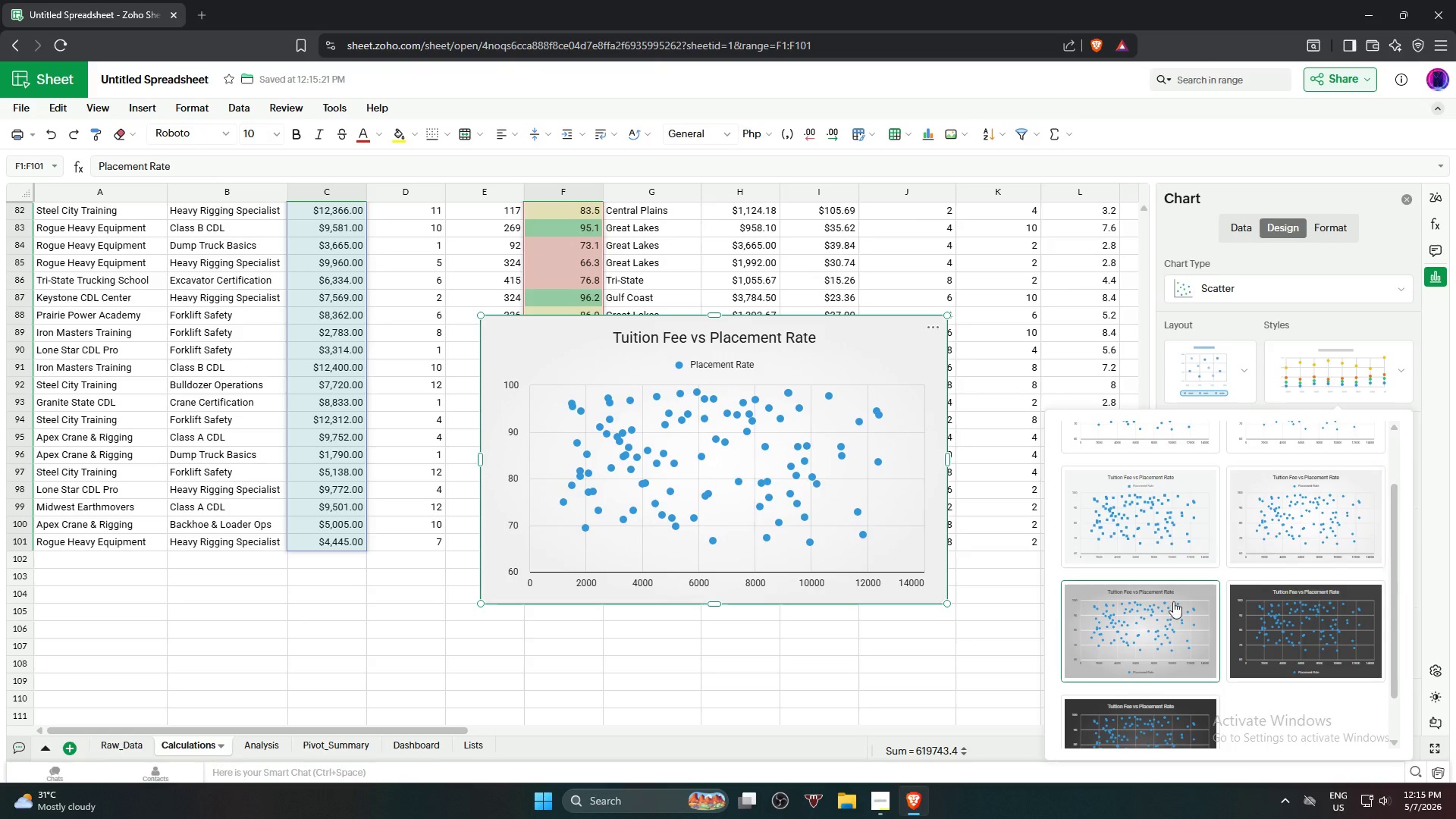 
left_click([1150, 628])
 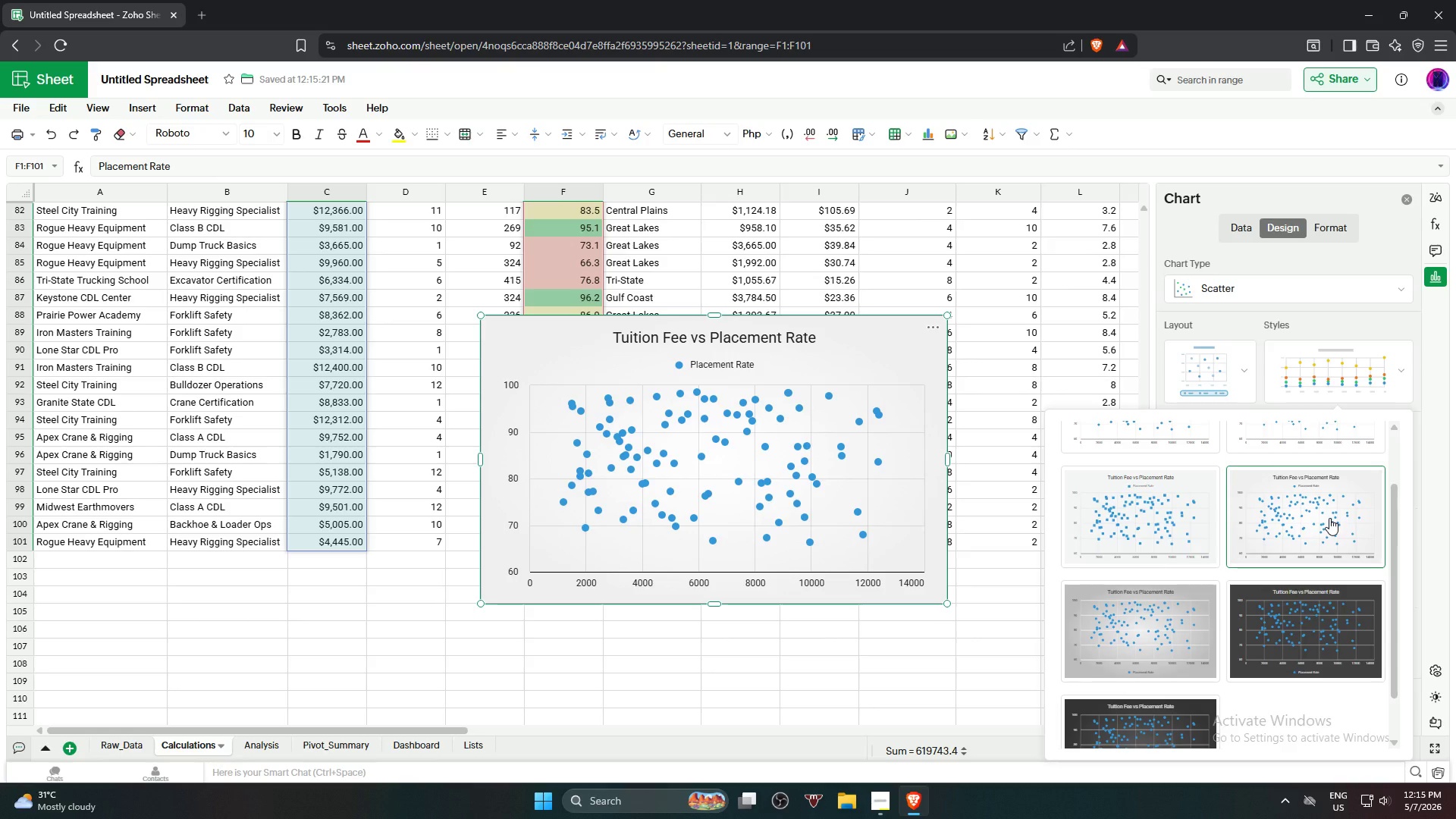 
scroll: coordinate [1328, 519], scroll_direction: down, amount: 2.0
 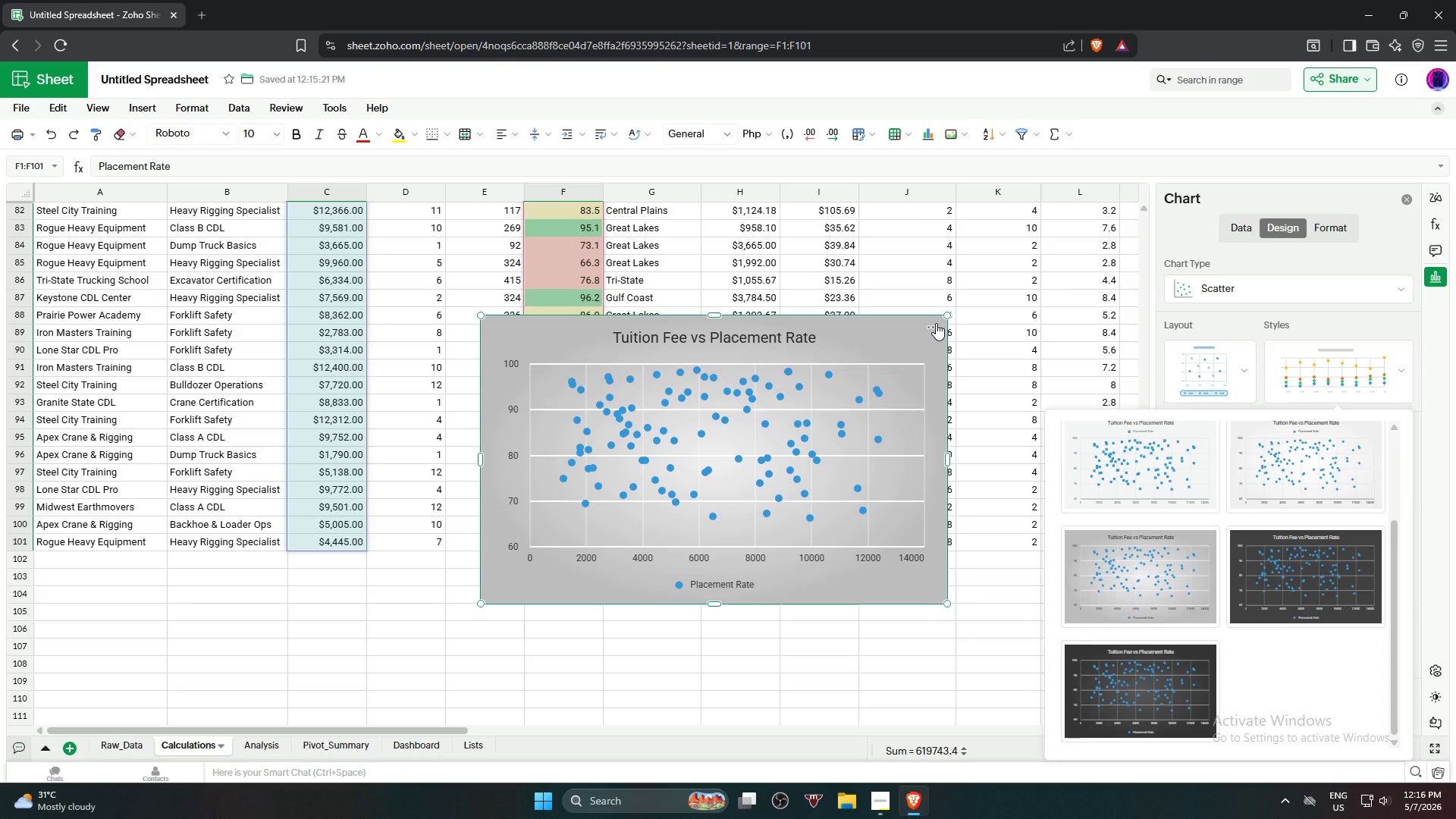 
wait(18.87)
 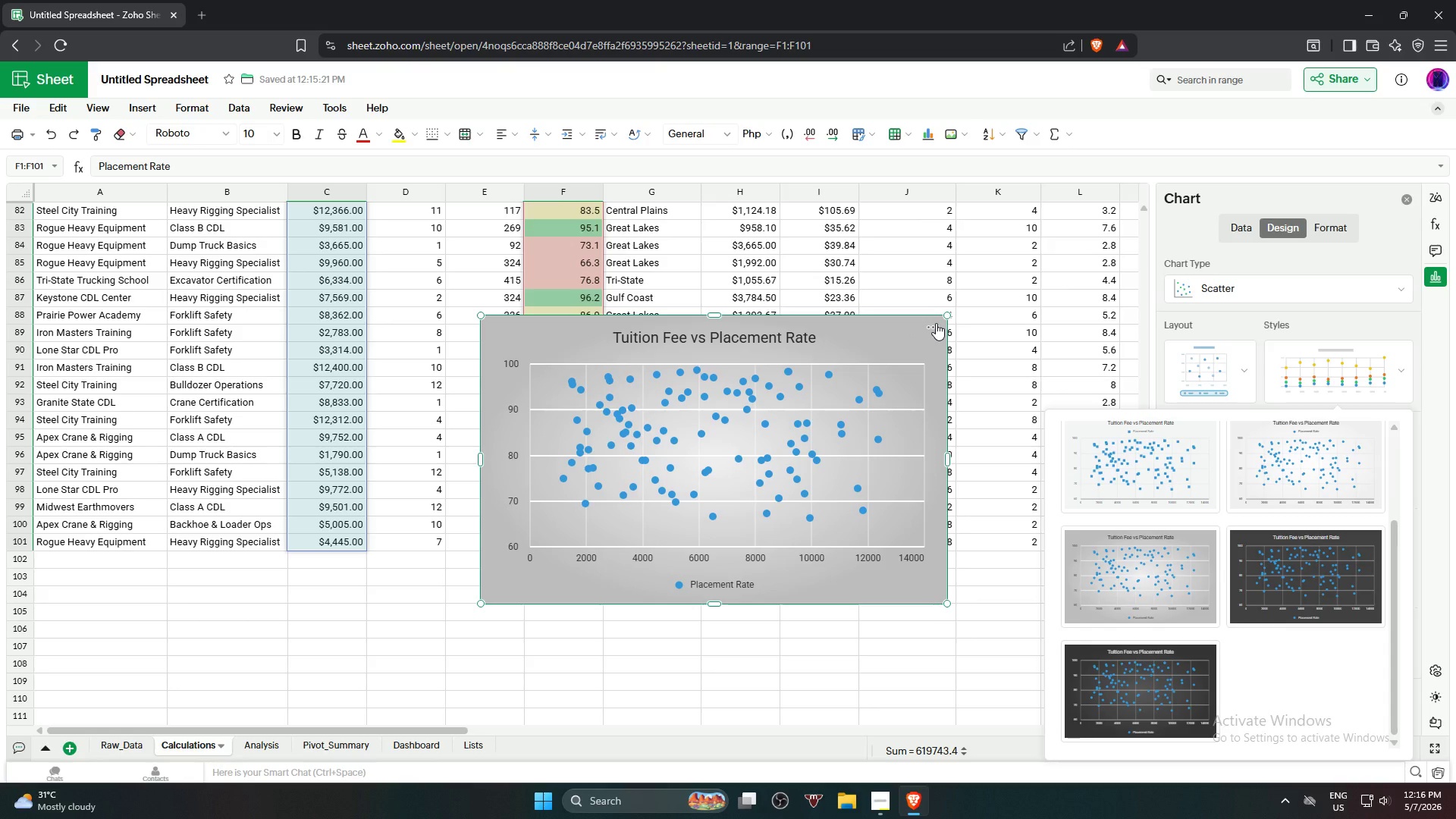 
left_click([936, 323])
 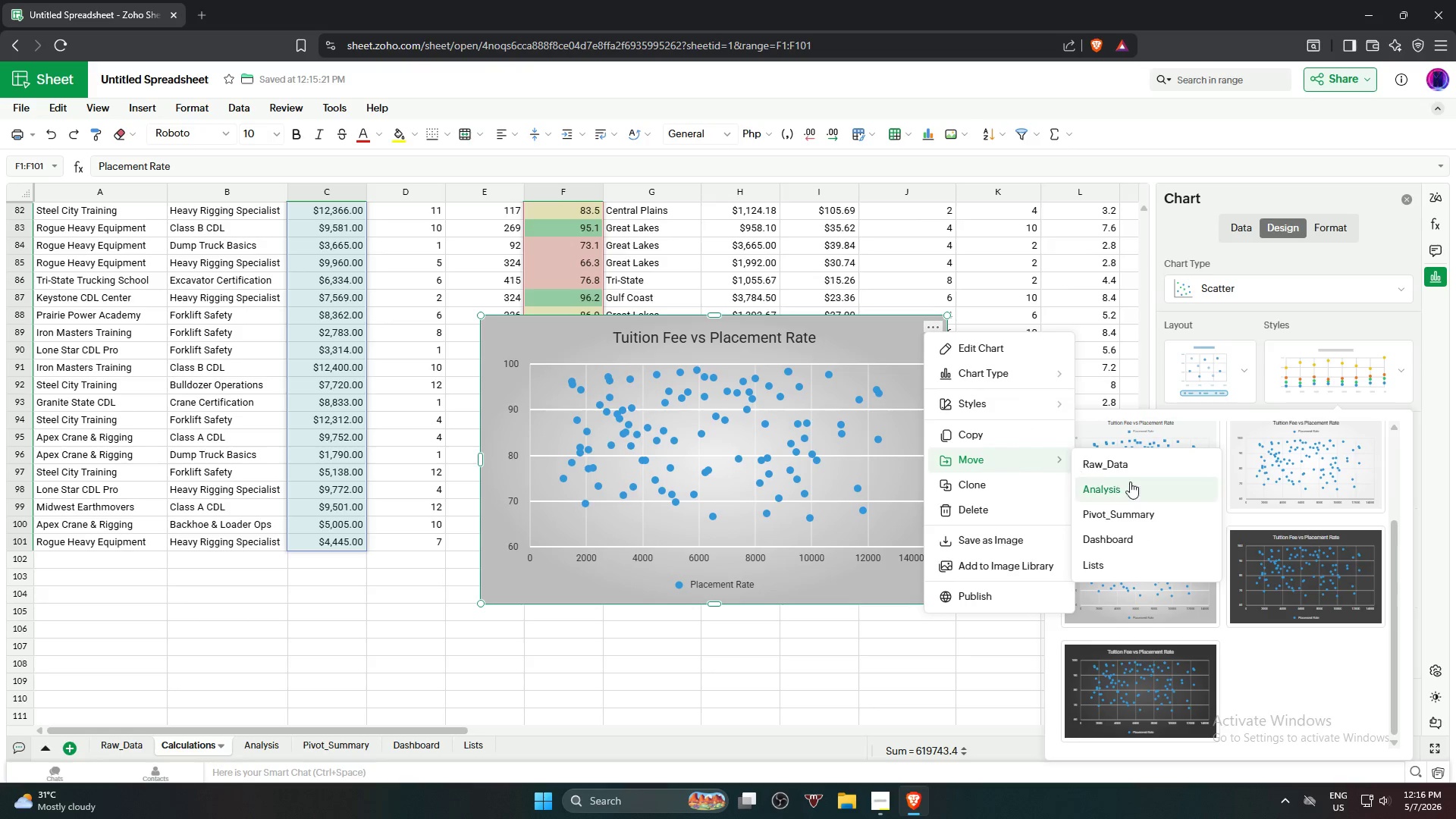 
left_click([1106, 535])
 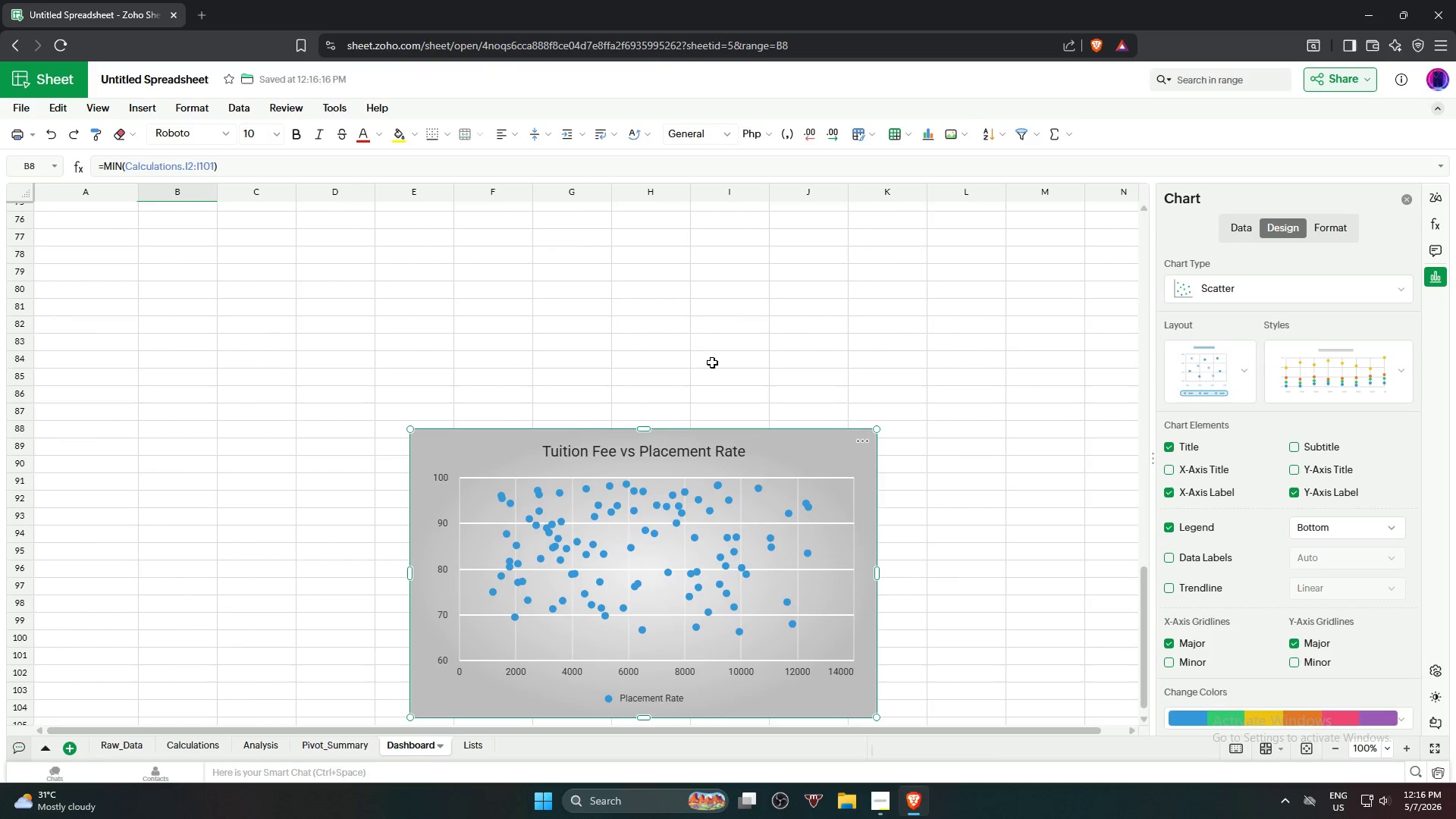 
scroll: coordinate [692, 332], scroll_direction: up, amount: 17.0
 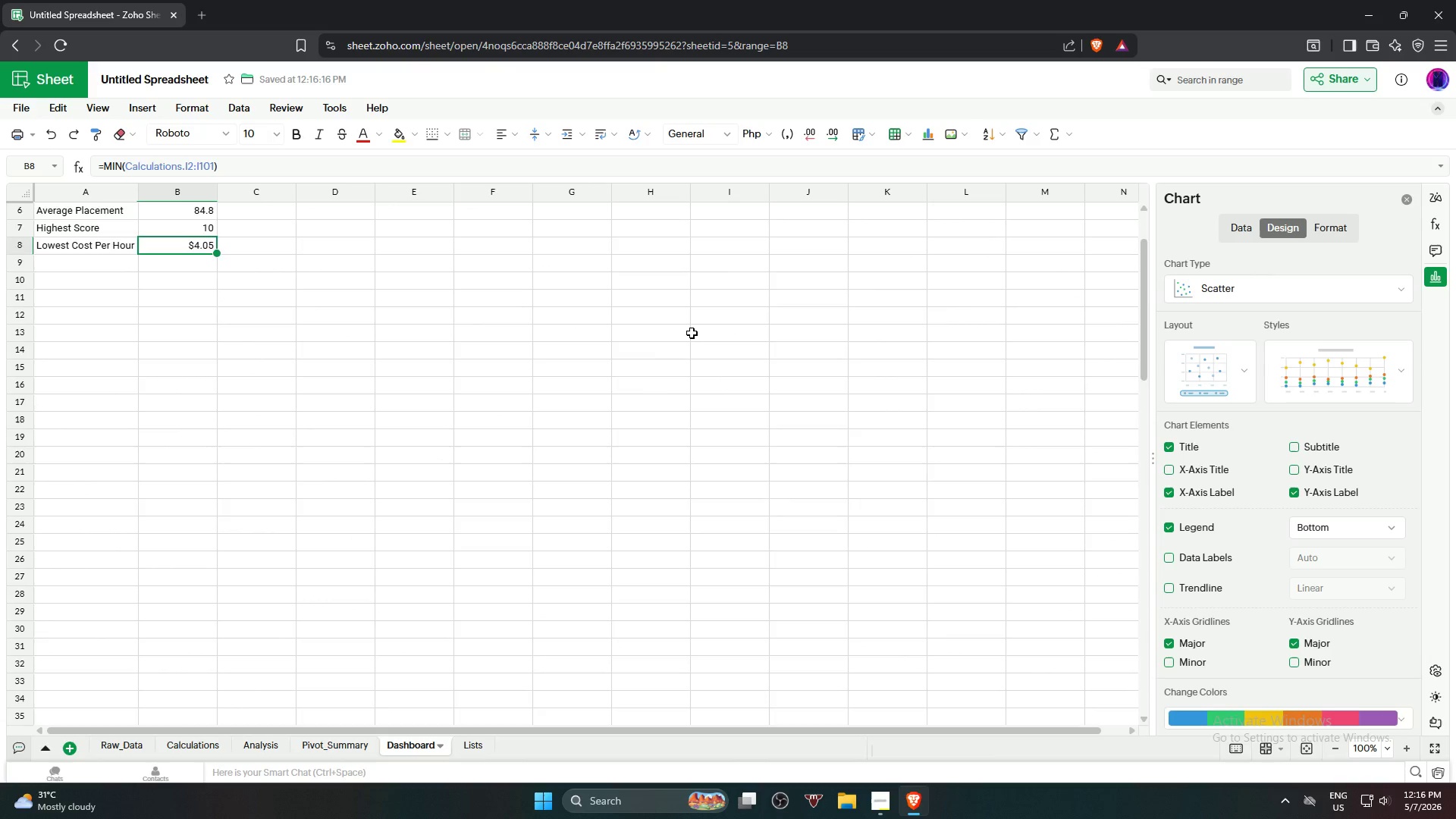 
scroll: coordinate [692, 334], scroll_direction: down, amount: 16.0
 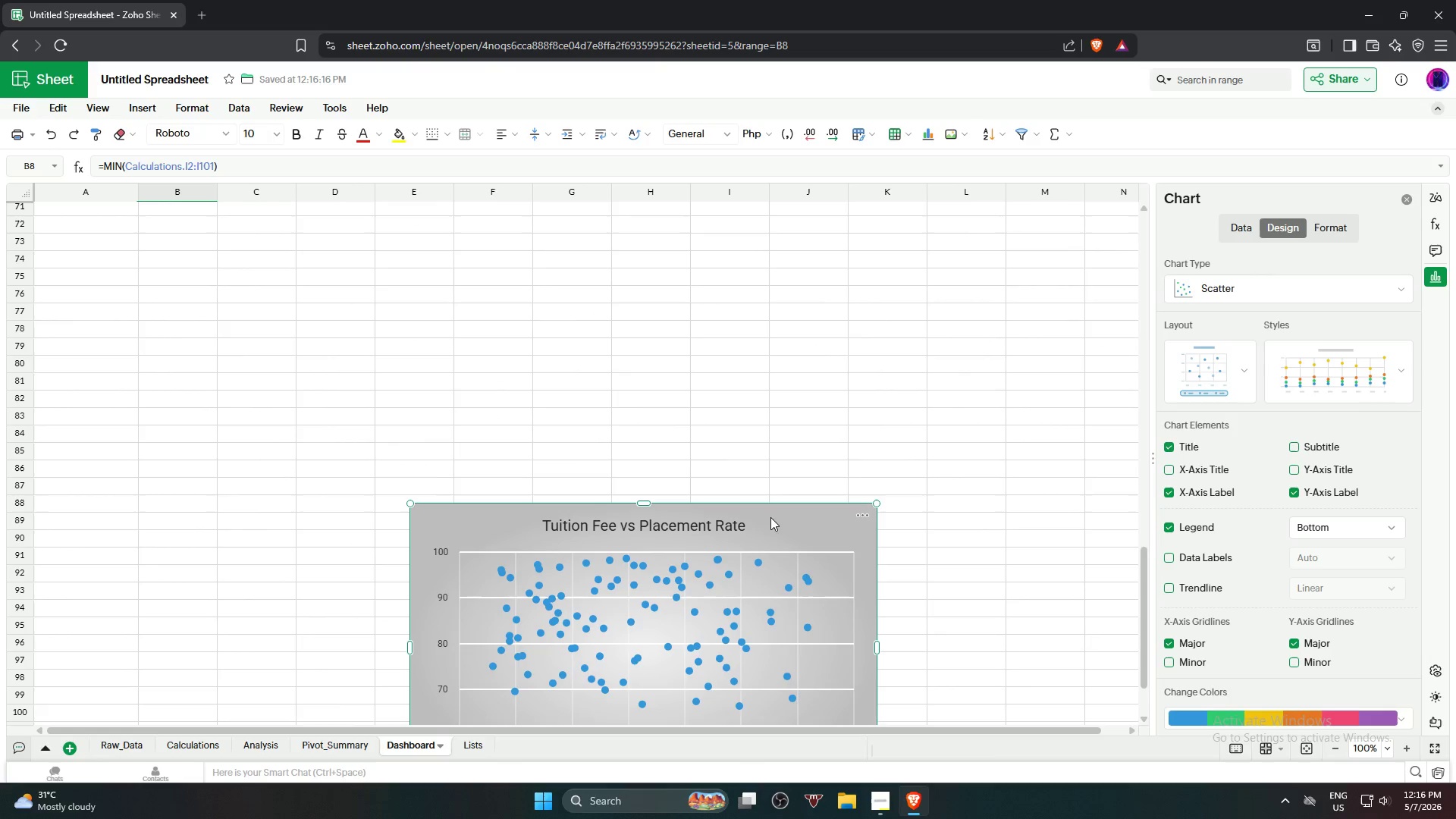 
left_click_drag(start_coordinate=[767, 529], to_coordinate=[715, 279])
 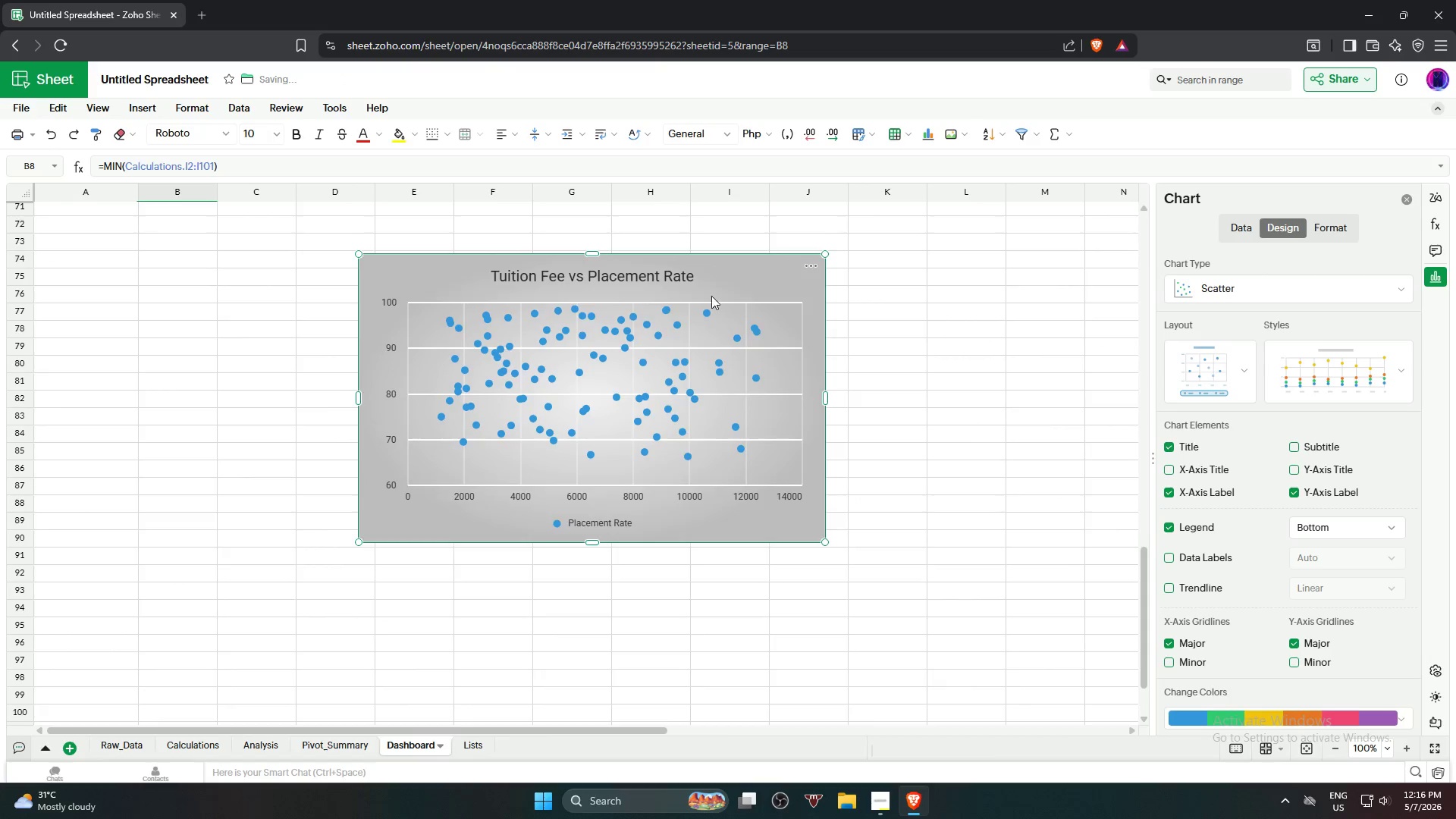 
scroll: coordinate [752, 510], scroll_direction: up, amount: 3.0
 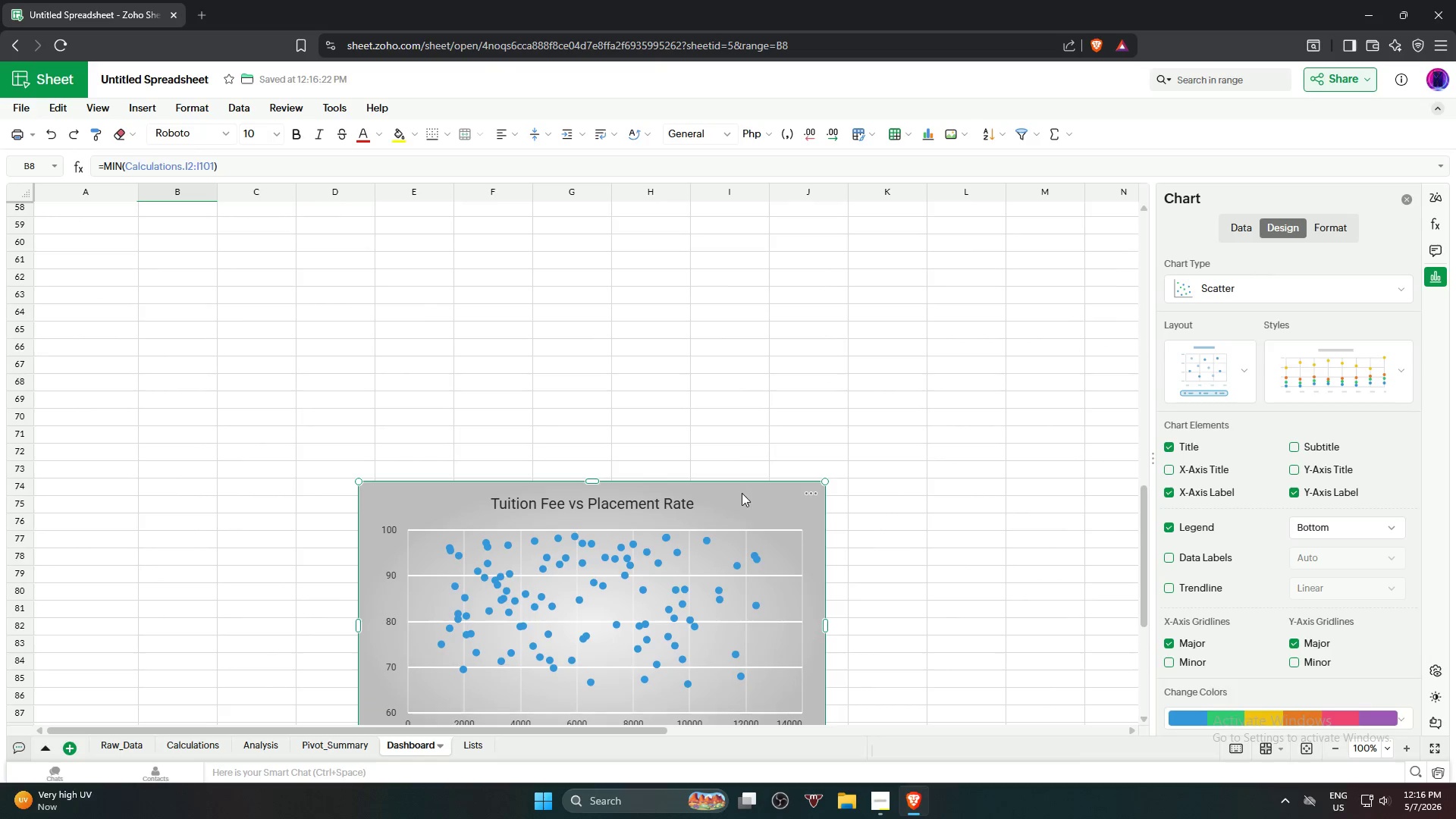 
left_click_drag(start_coordinate=[737, 498], to_coordinate=[738, 243])
 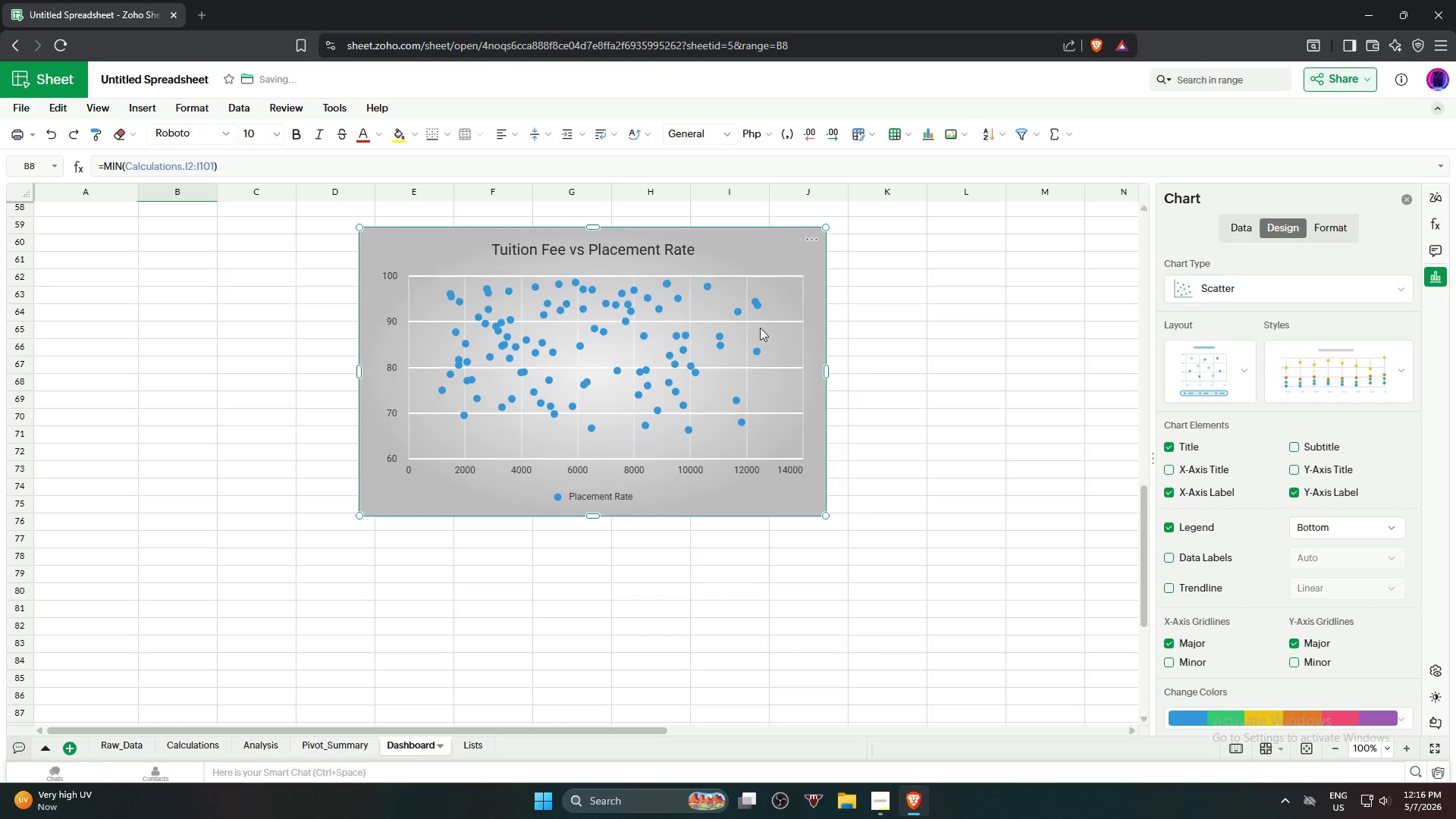 
scroll: coordinate [773, 362], scroll_direction: up, amount: 5.0
 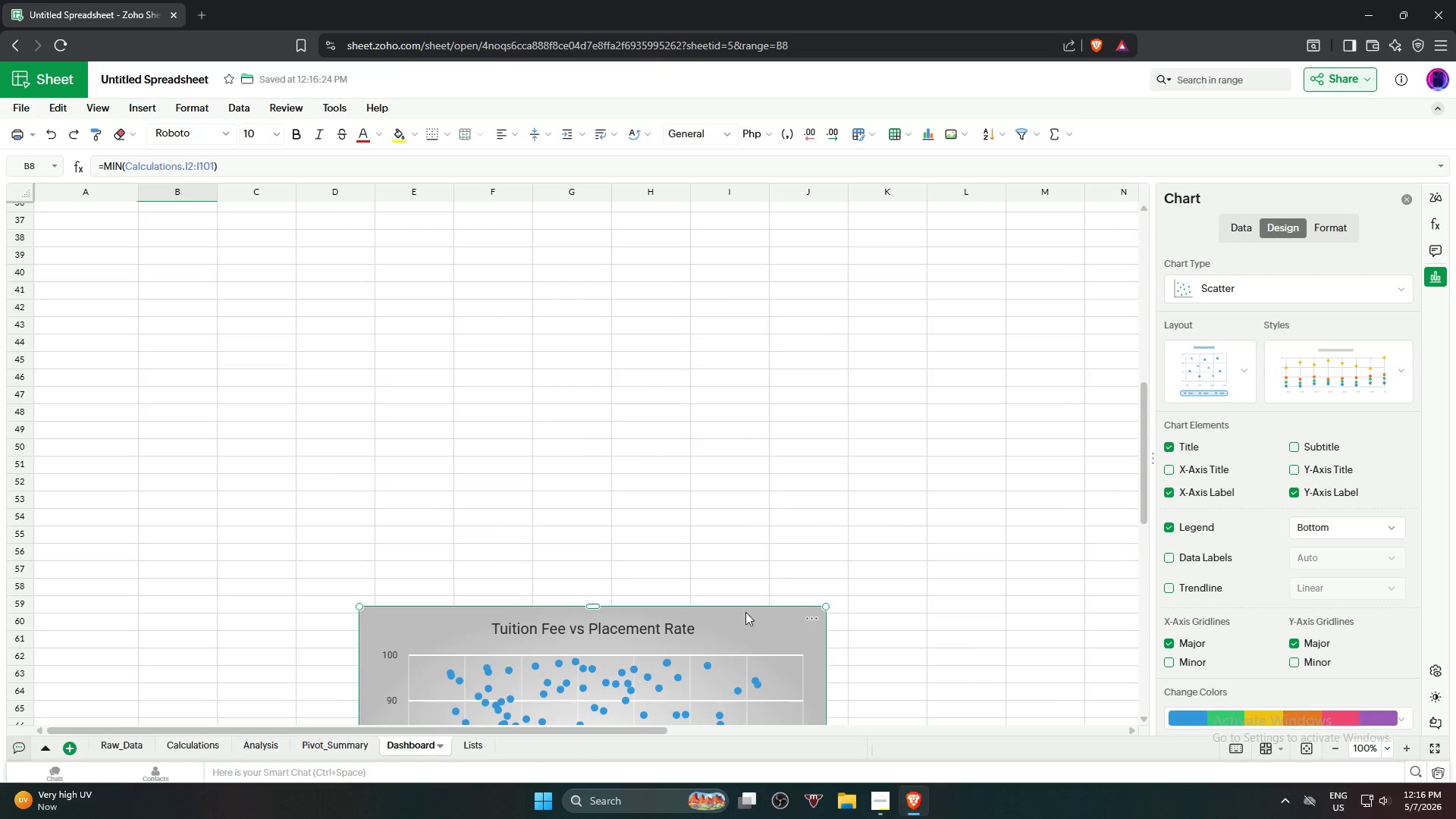 
left_click_drag(start_coordinate=[737, 625], to_coordinate=[743, 243])
 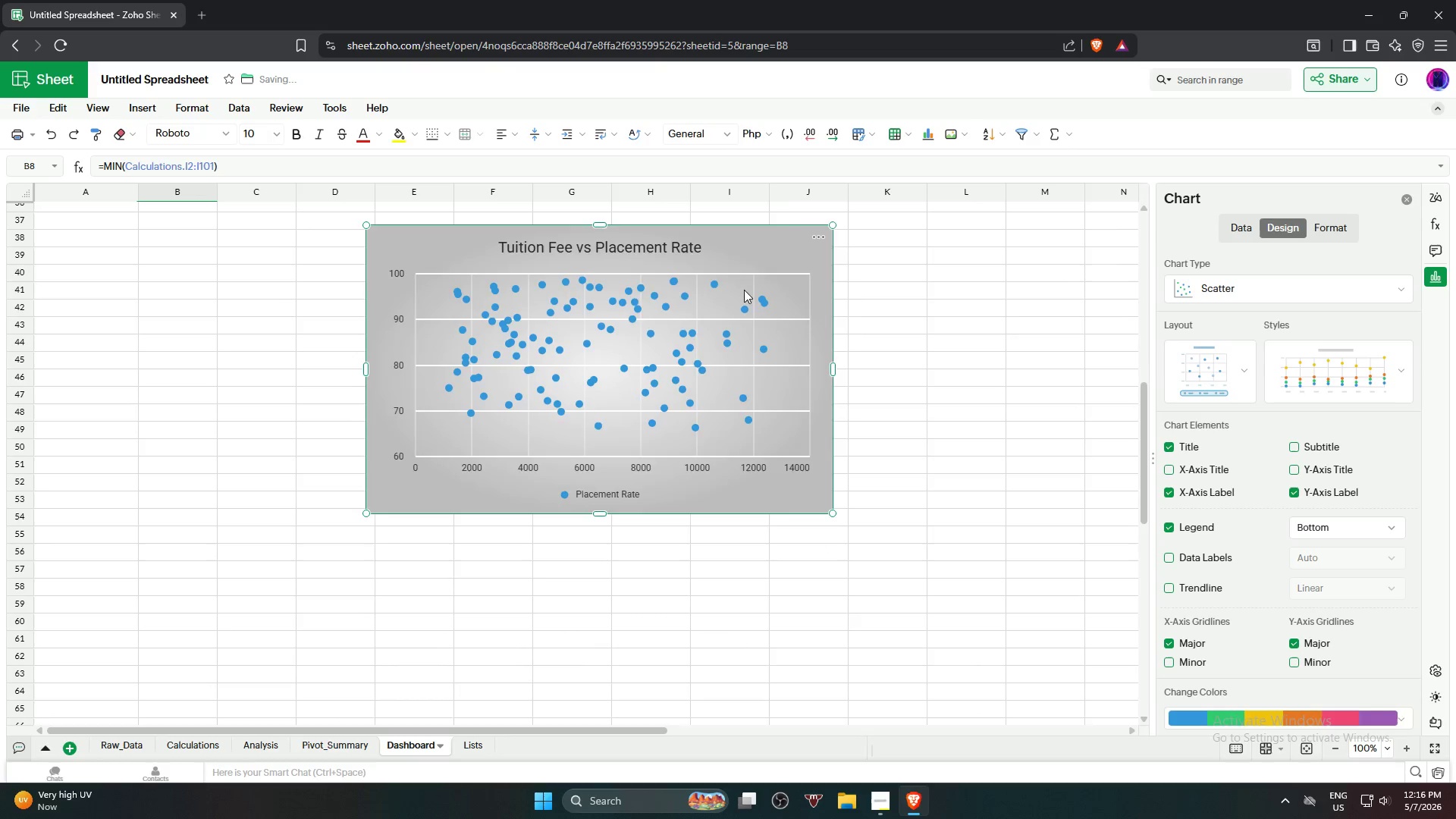 
scroll: coordinate [750, 322], scroll_direction: up, amount: 6.0
 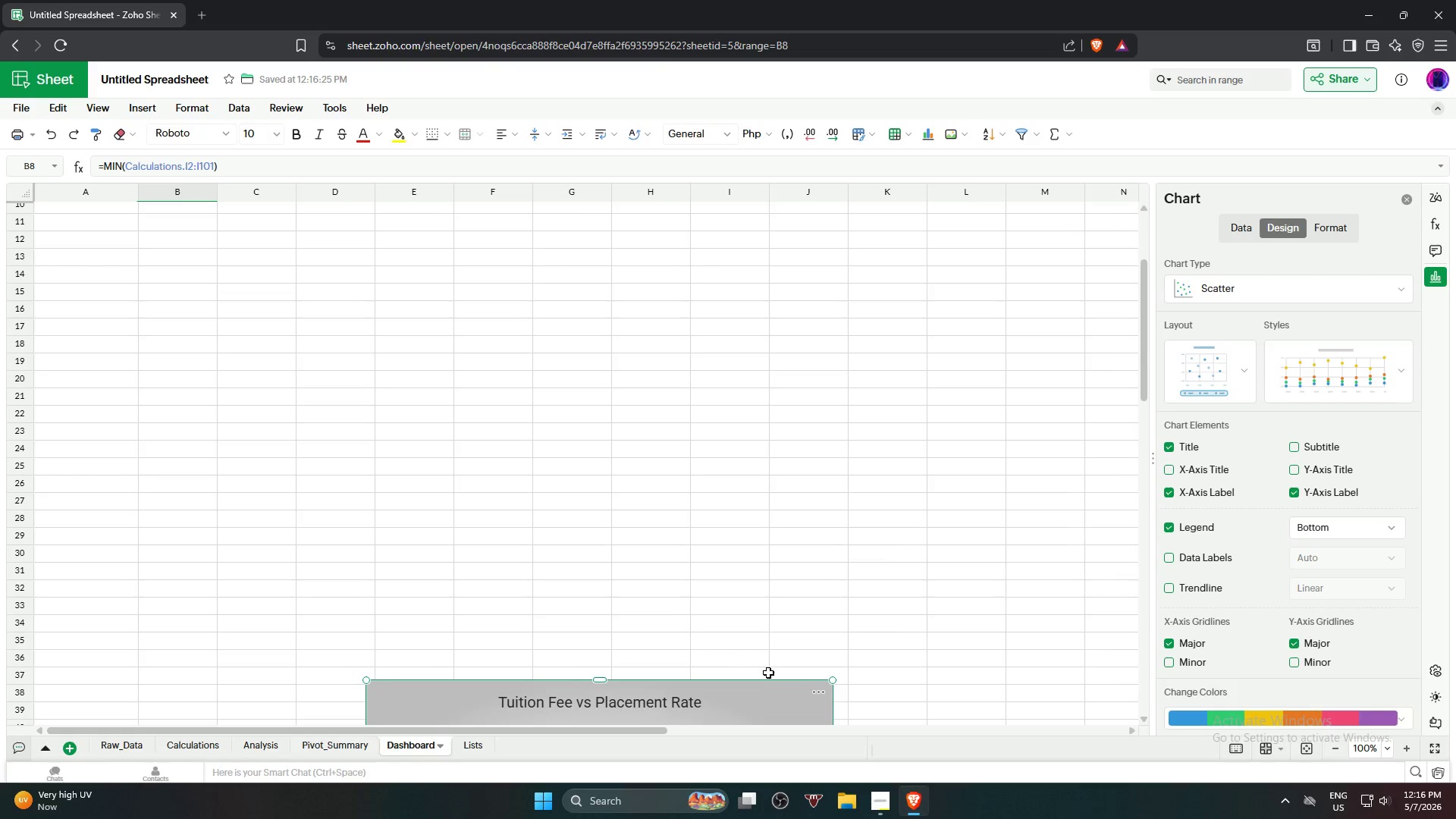 
left_click_drag(start_coordinate=[745, 708], to_coordinate=[724, 265])
 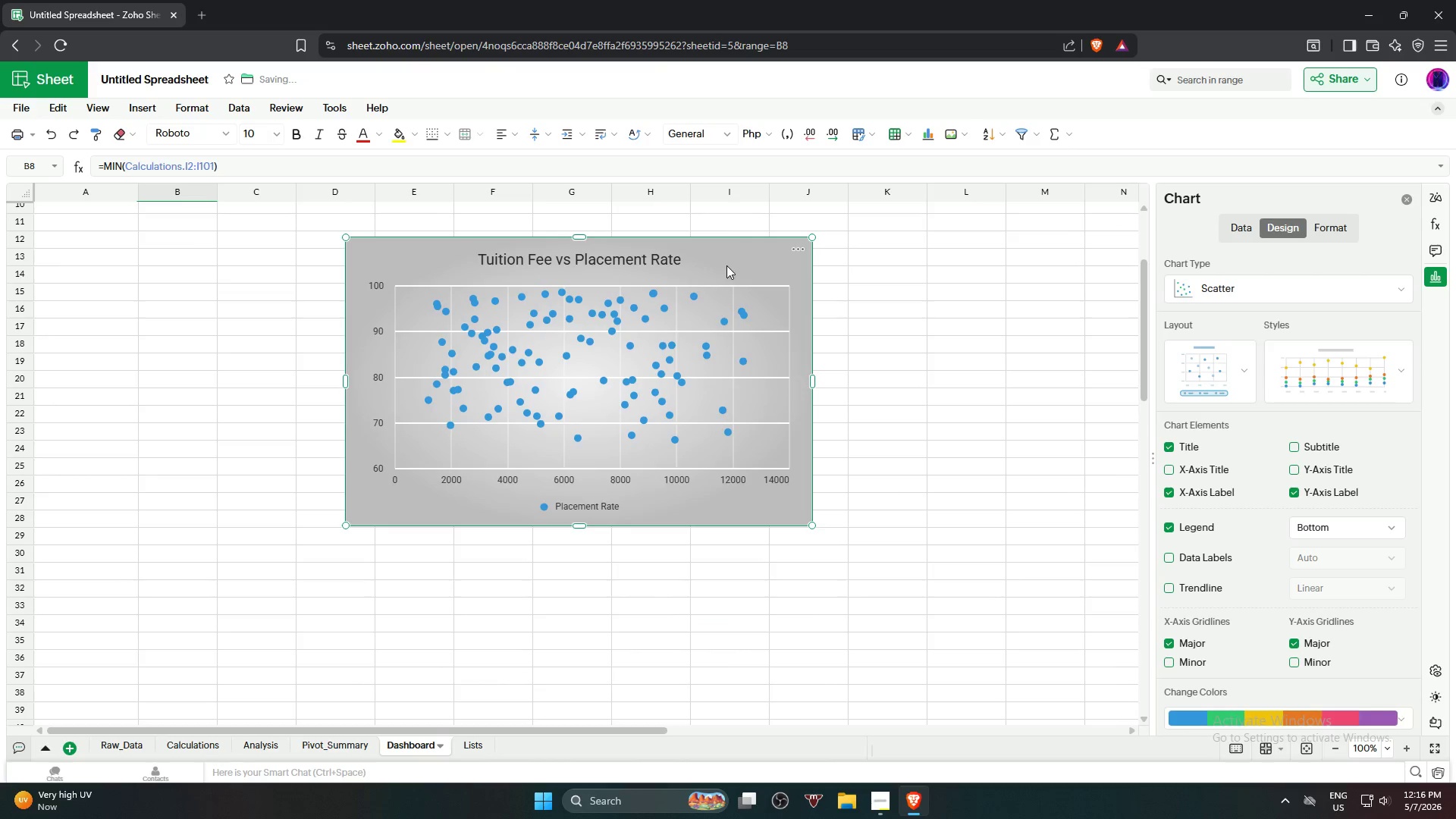 
scroll: coordinate [733, 282], scroll_direction: up, amount: 5.0
 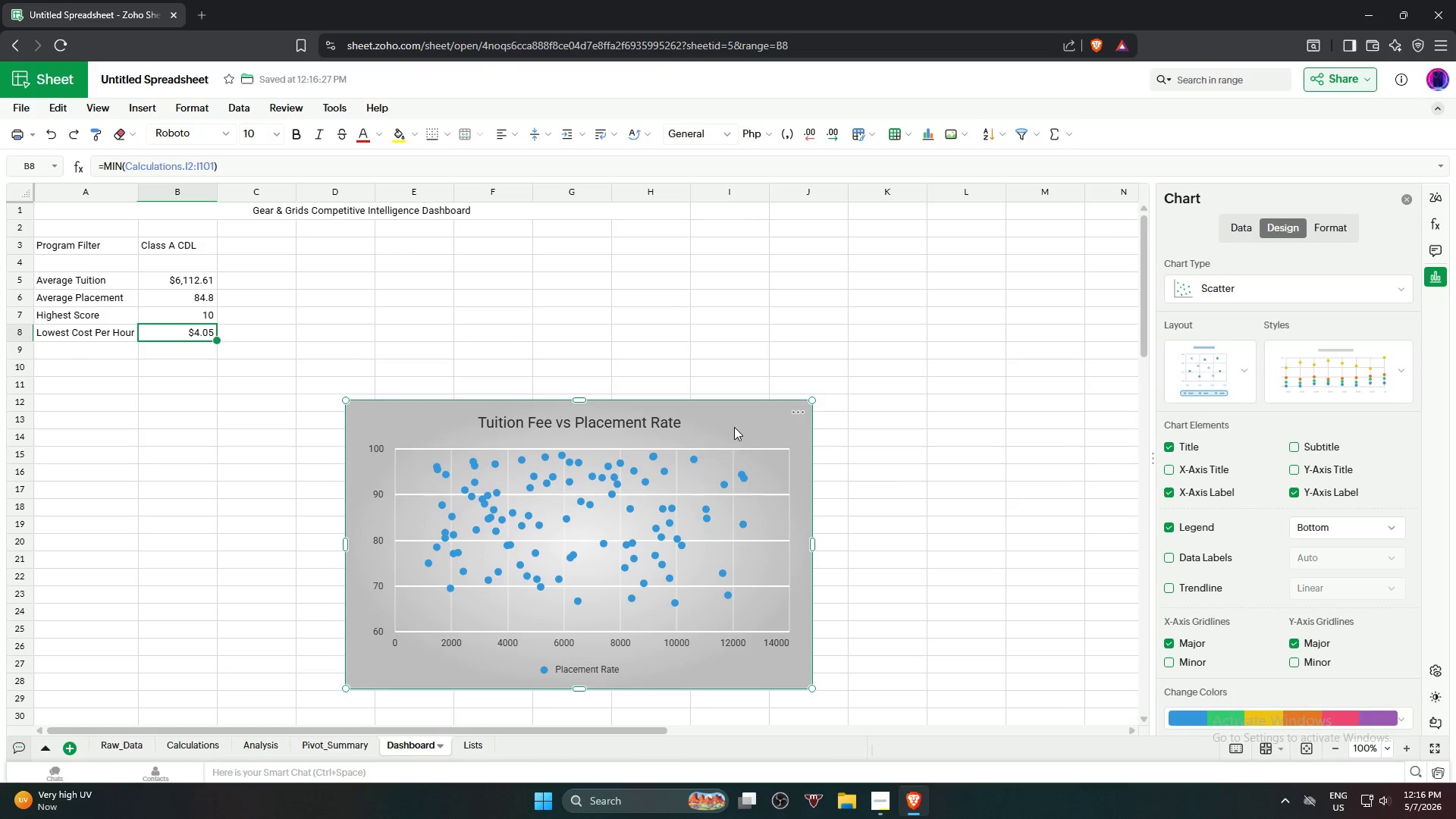 
left_click_drag(start_coordinate=[733, 418], to_coordinate=[607, 240])
 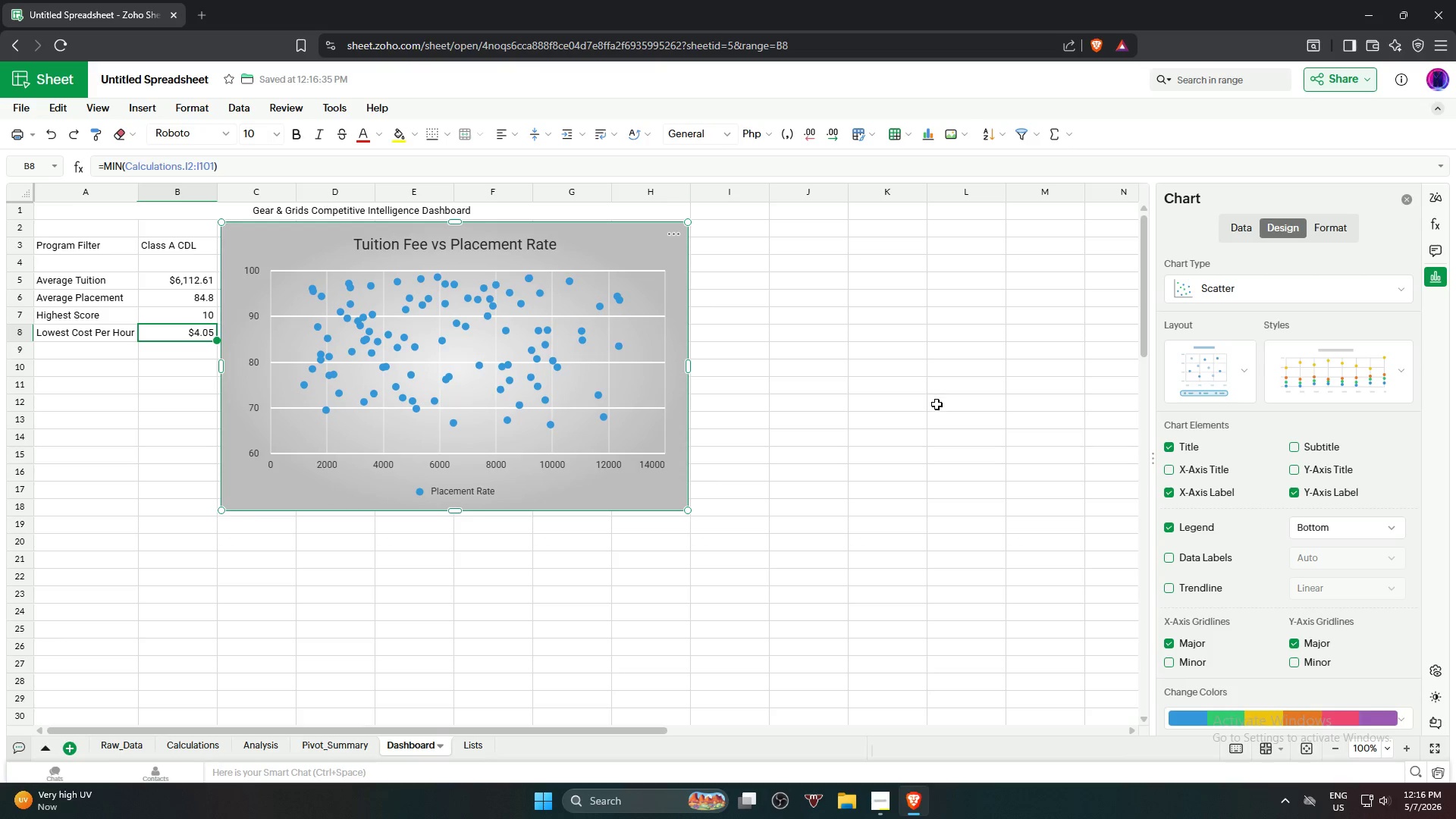 
left_click([936, 405])
 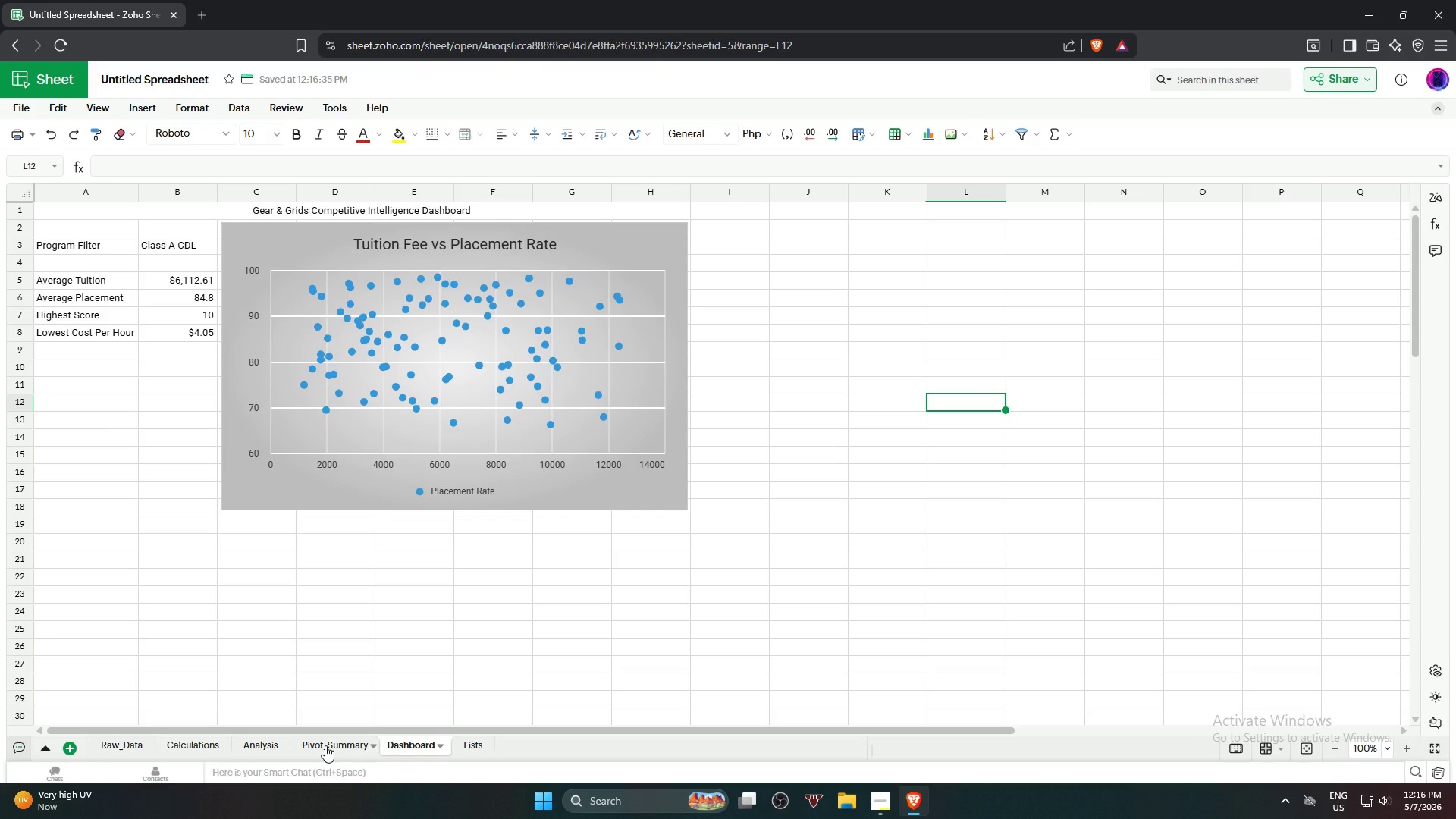 
wait(13.25)
 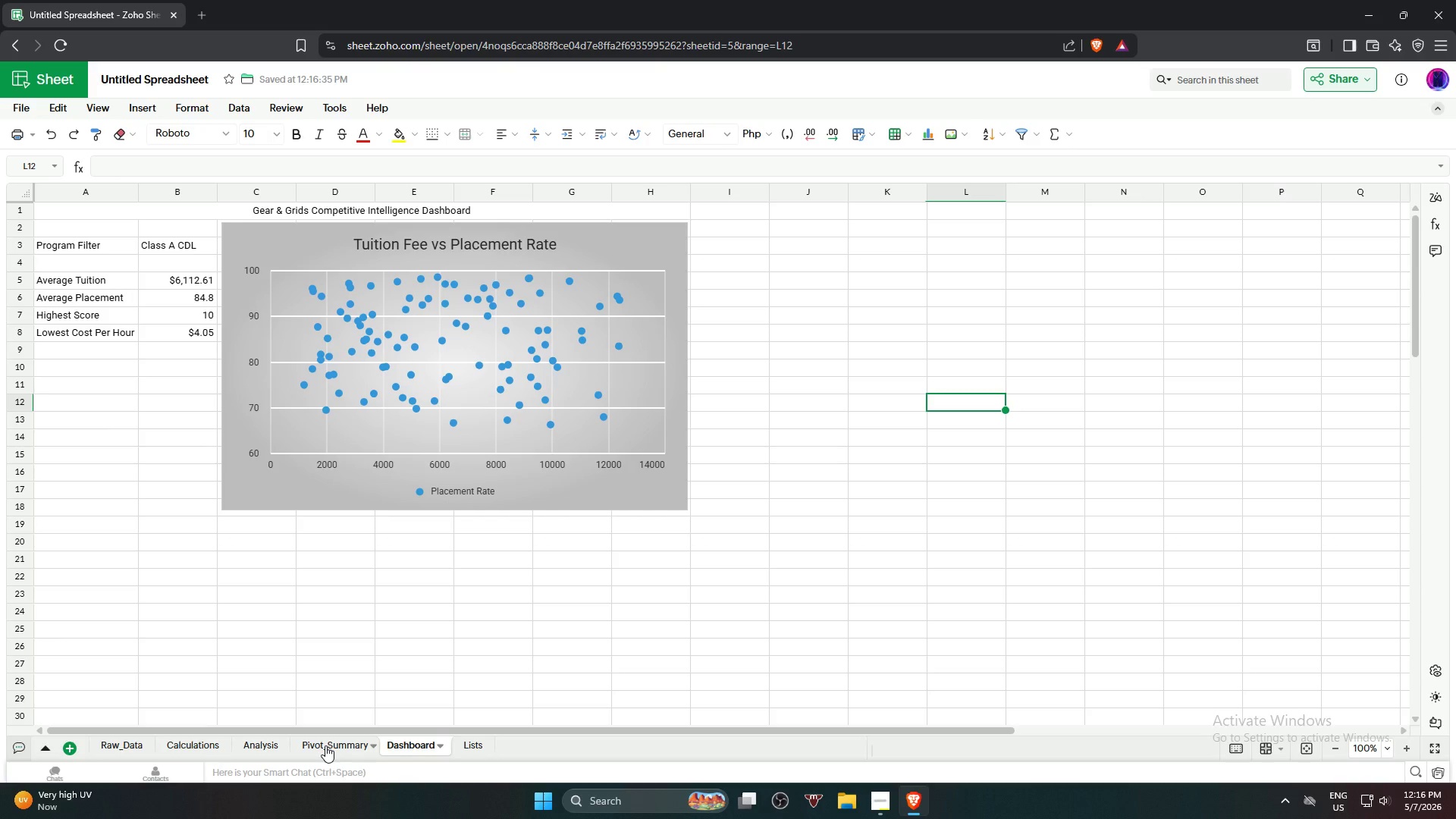 
left_click([325, 748])
 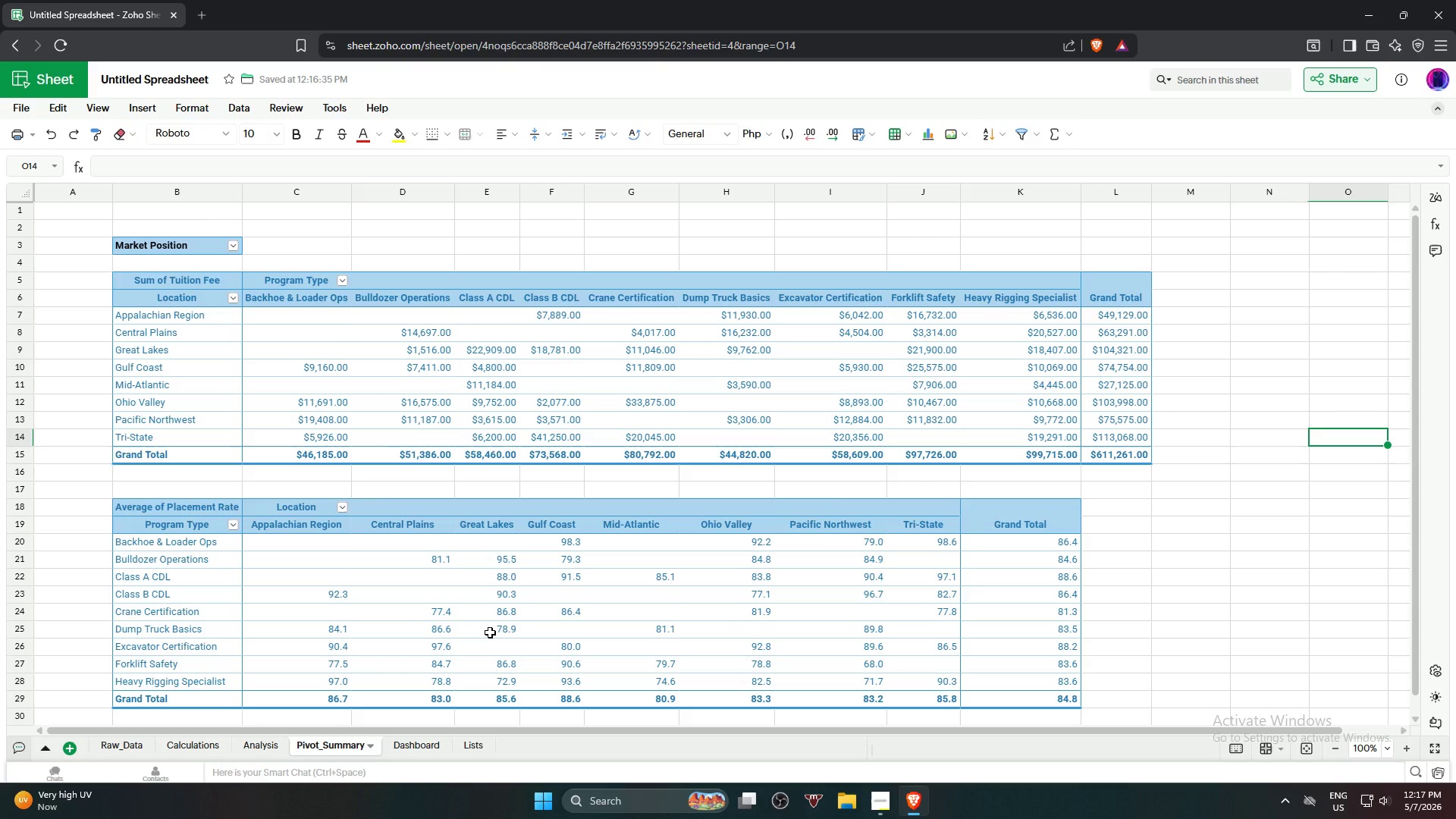 
wait(25.47)
 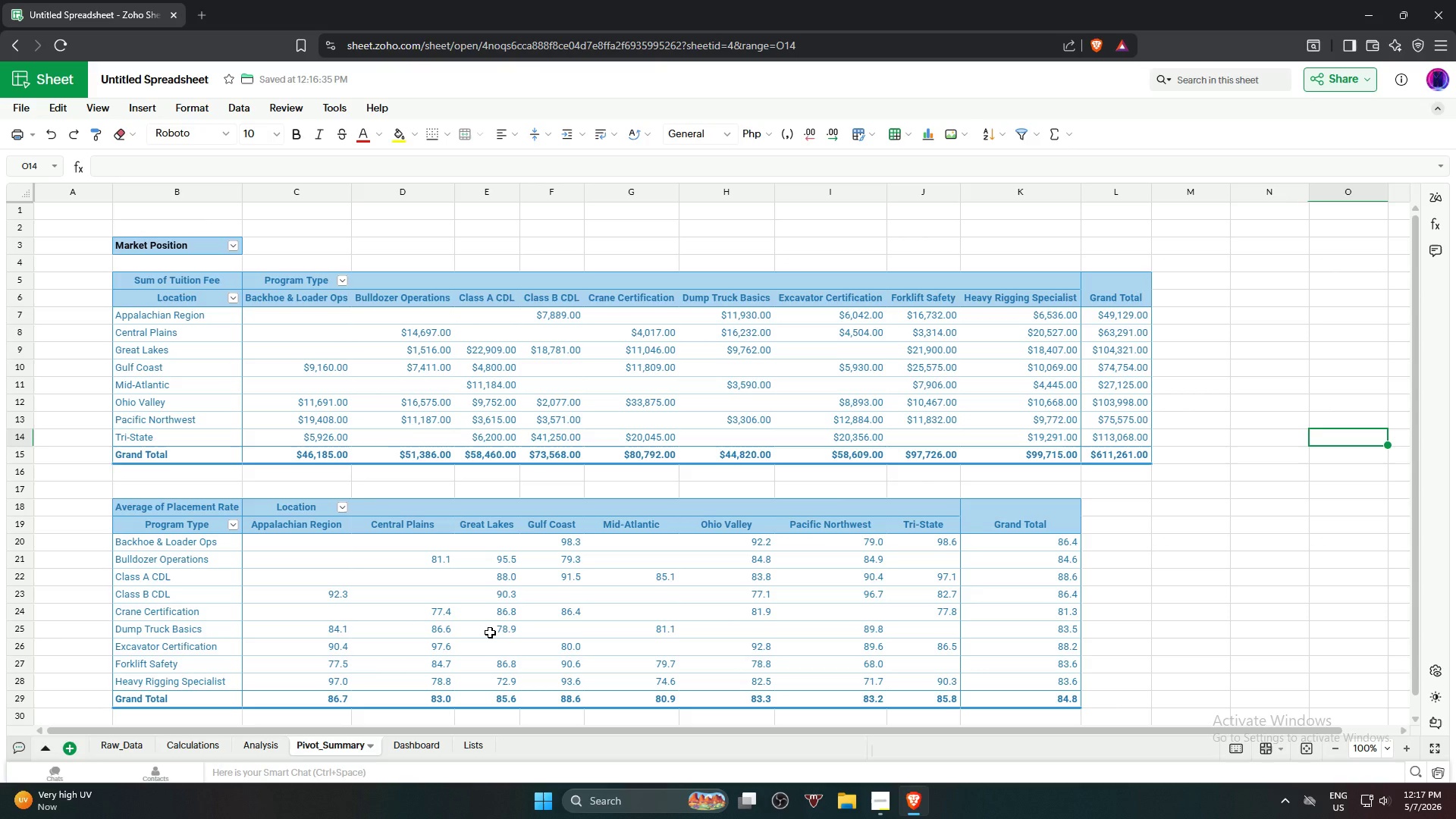 
left_click([162, 523])
 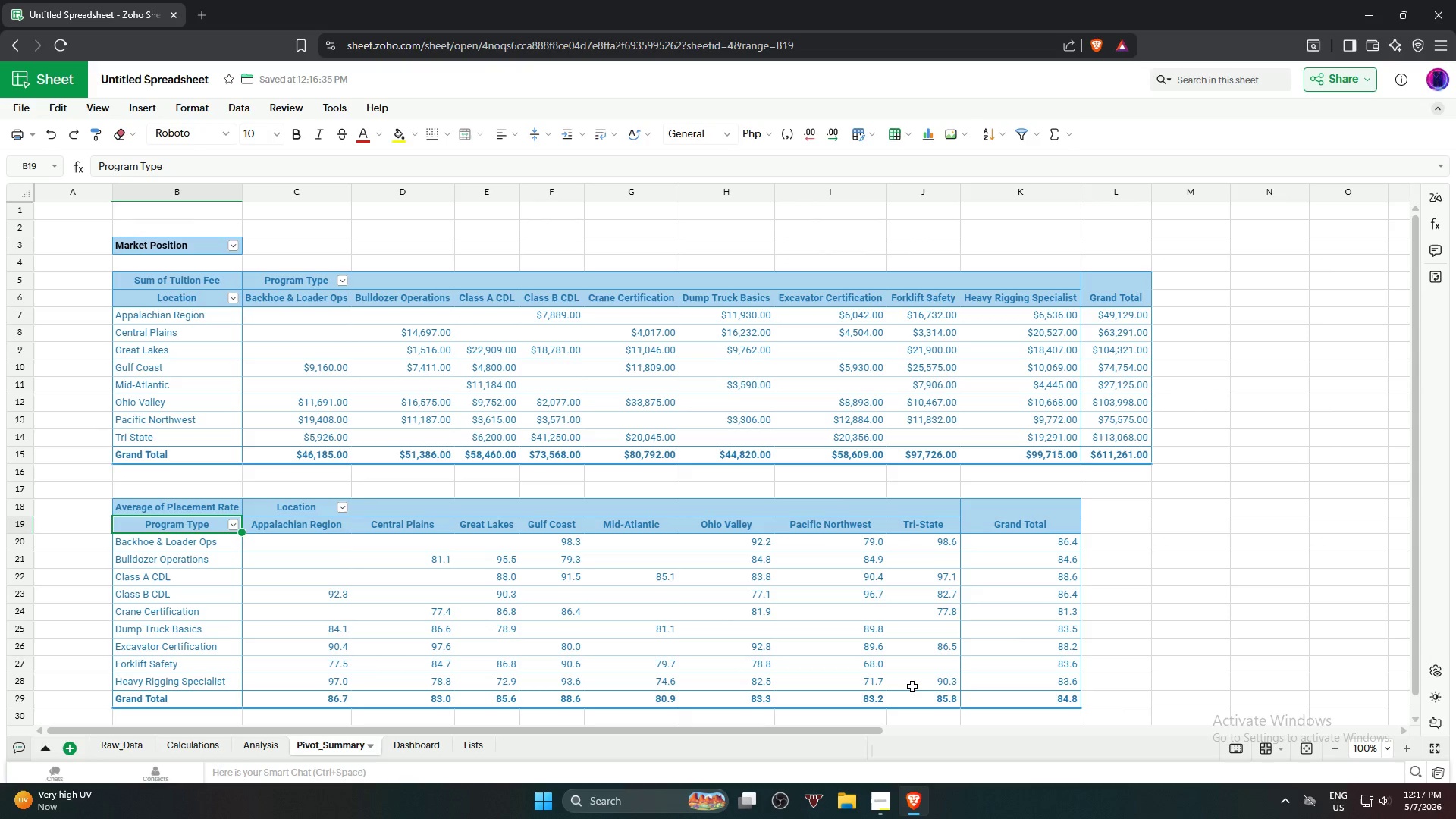 
hold_key(key=ShiftLeft, duration=1.14)
 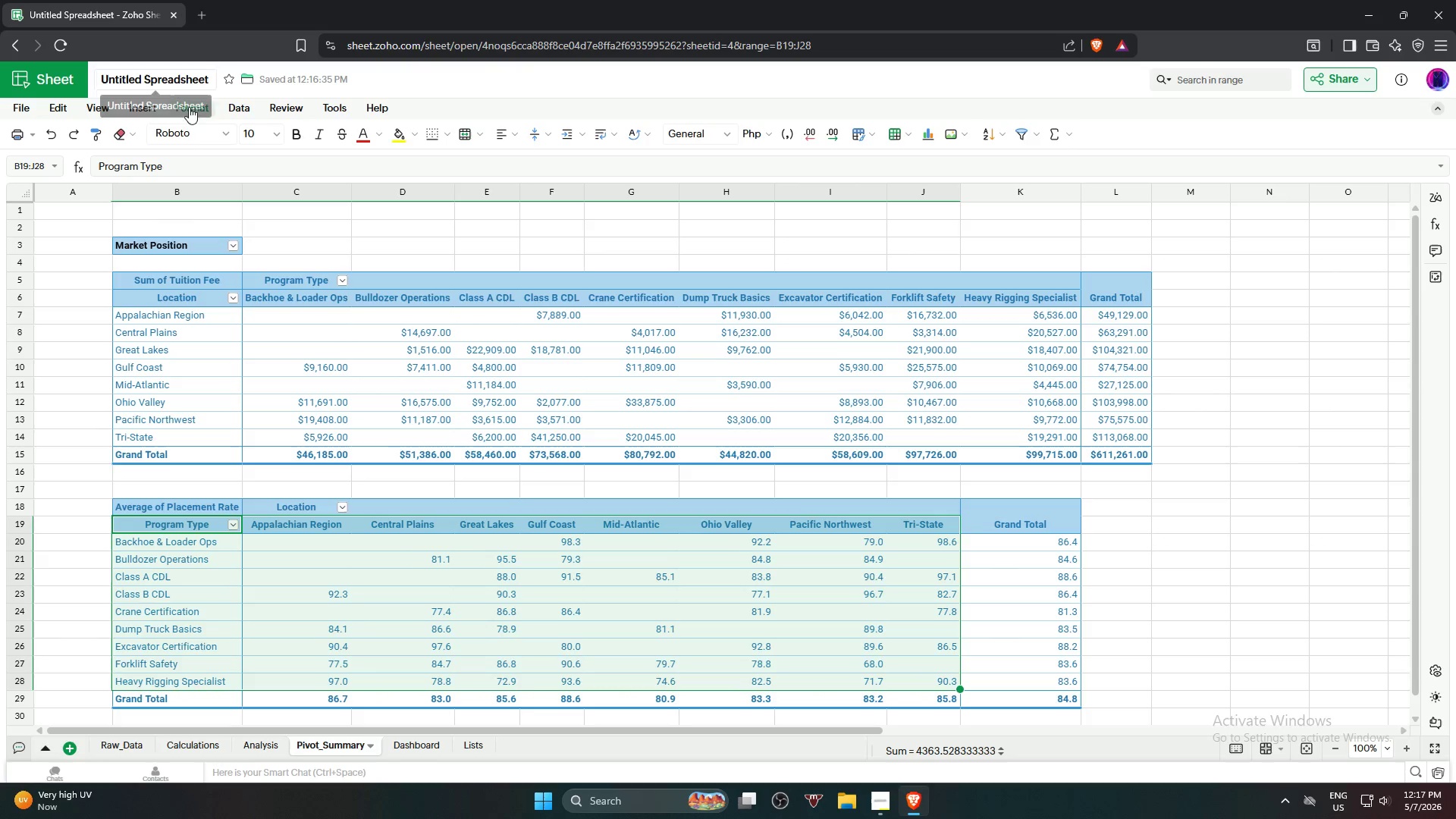 
left_click([149, 107])
 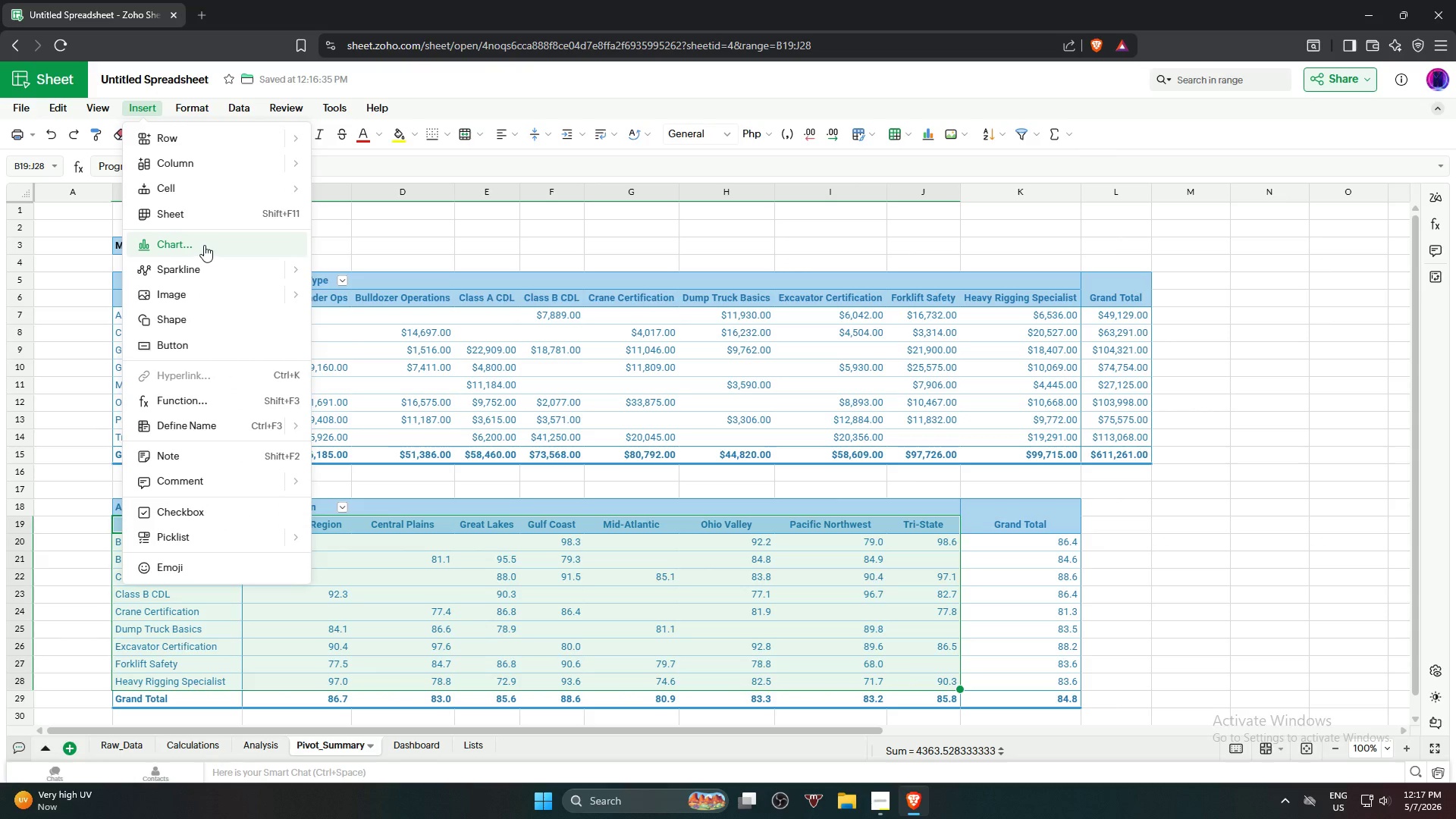 
left_click([204, 245])
 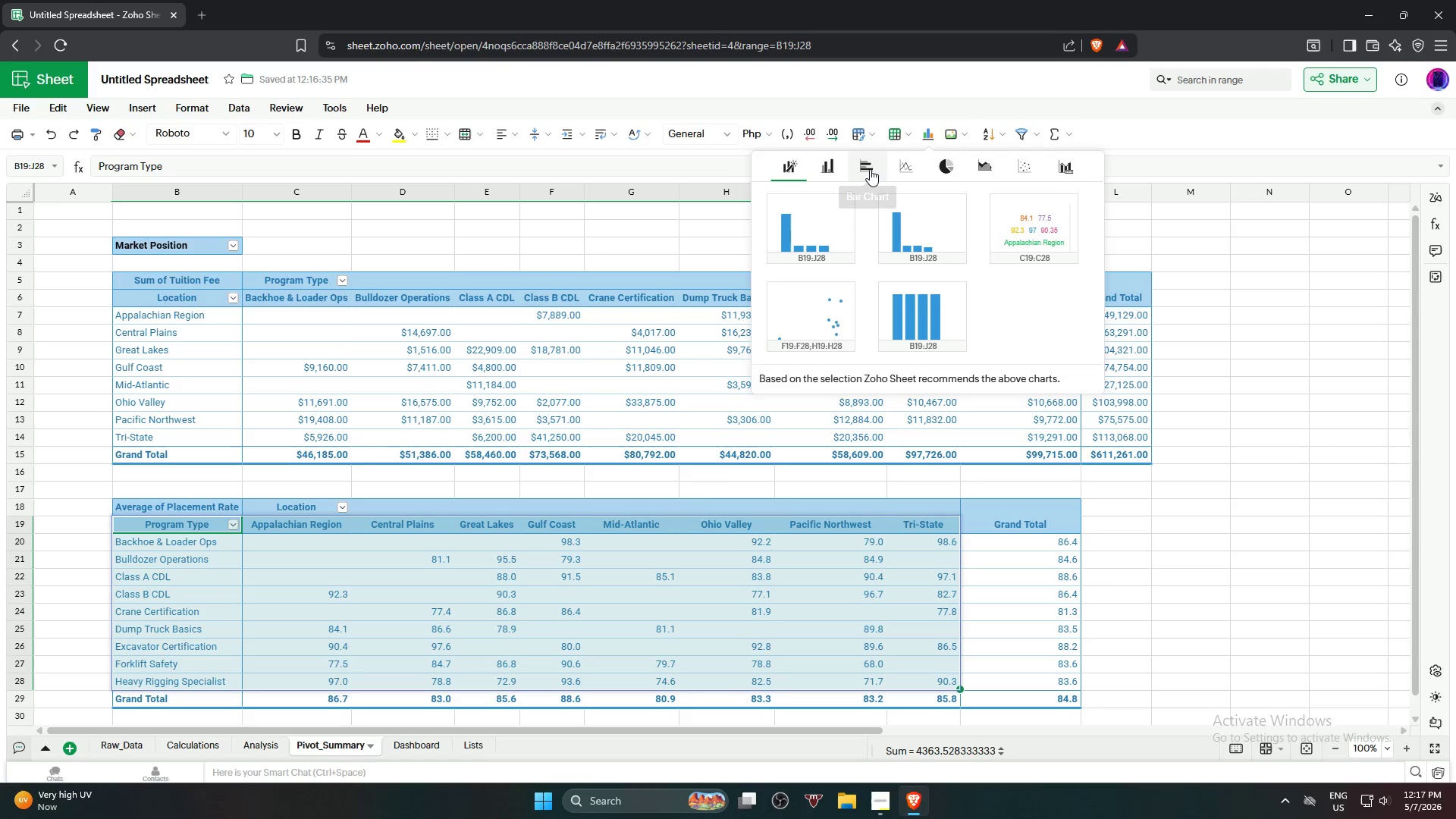 
left_click([868, 168])
 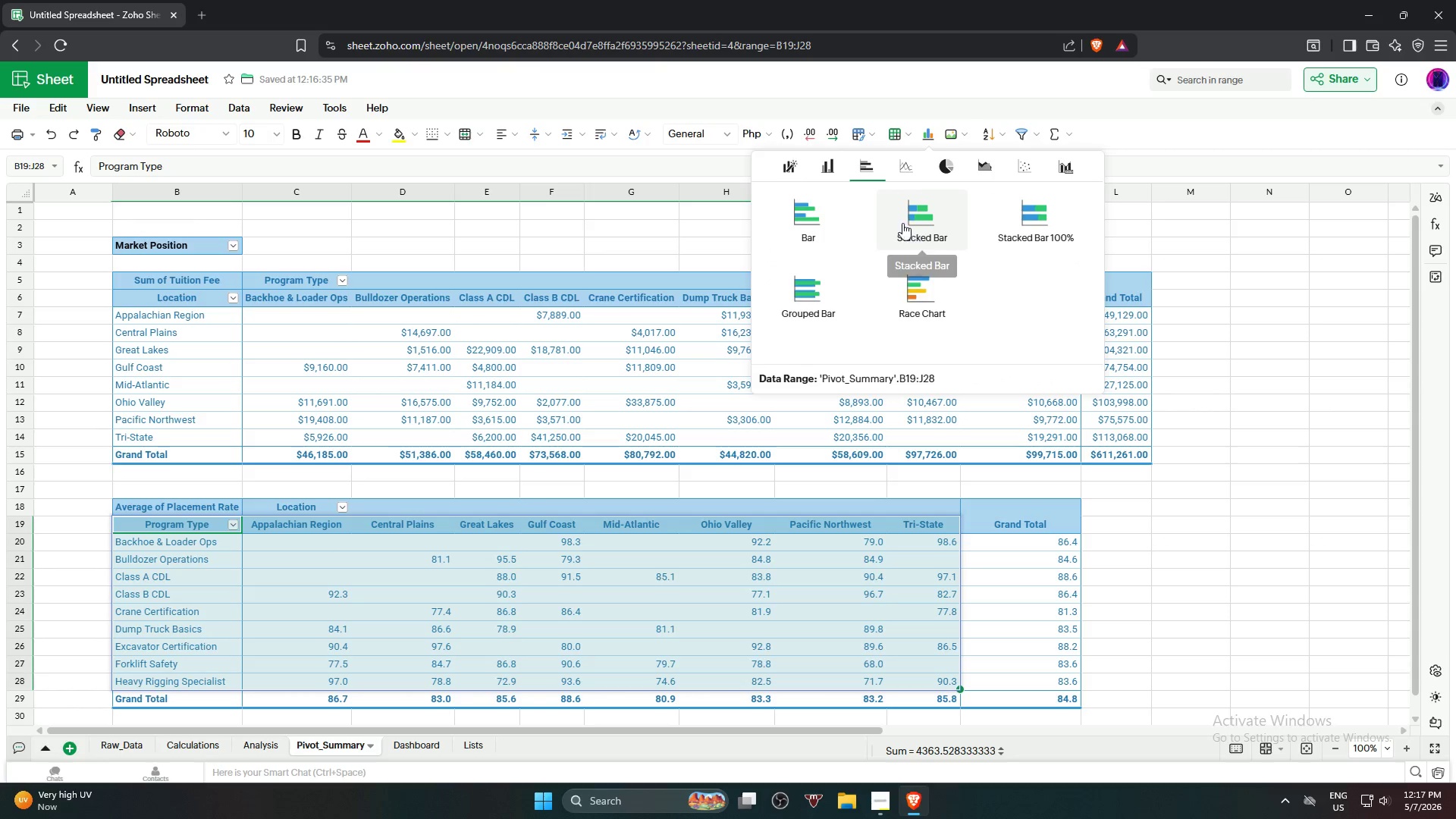 
left_click([827, 224])
 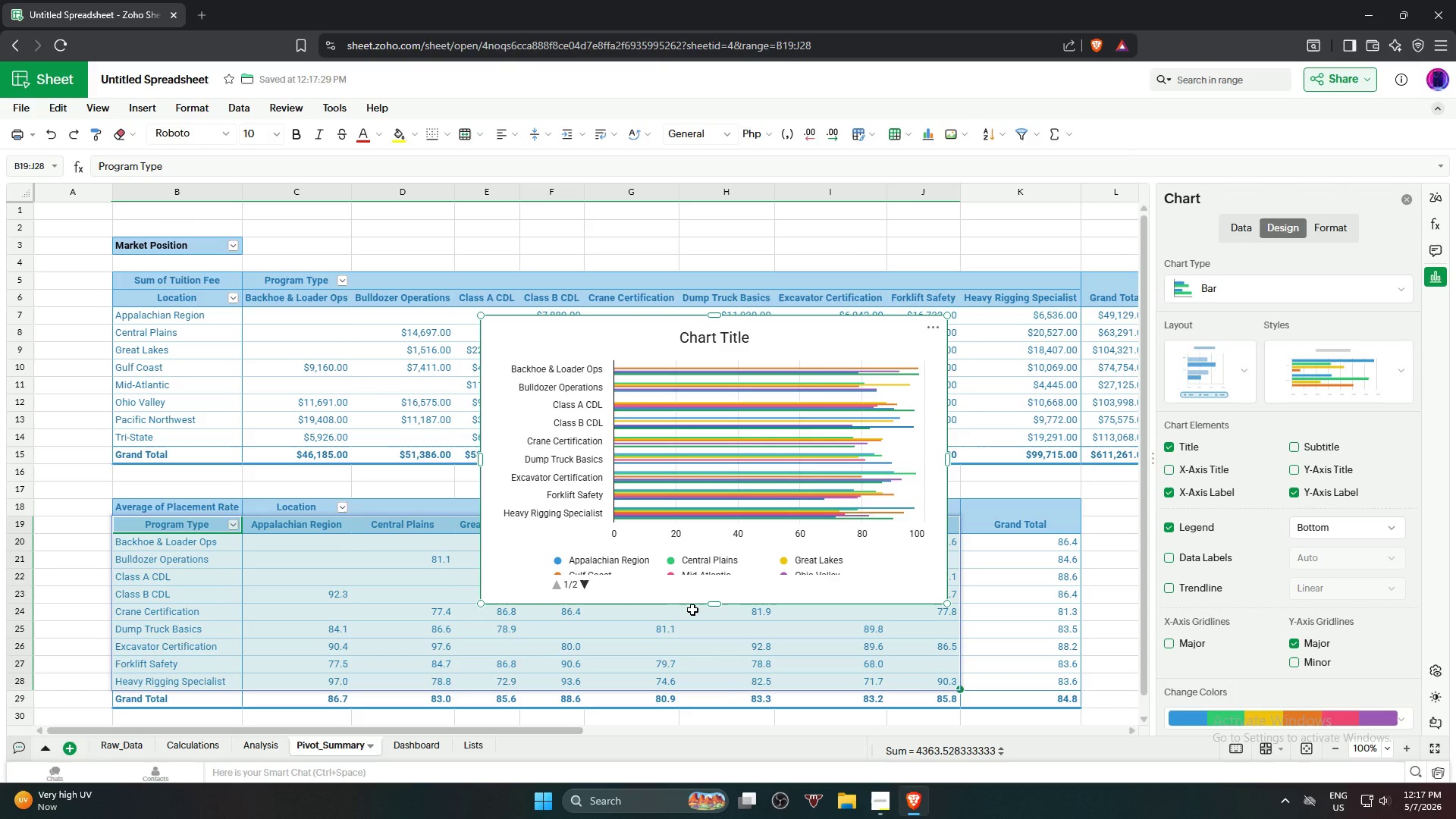 
left_click_drag(start_coordinate=[716, 601], to_coordinate=[708, 673])
 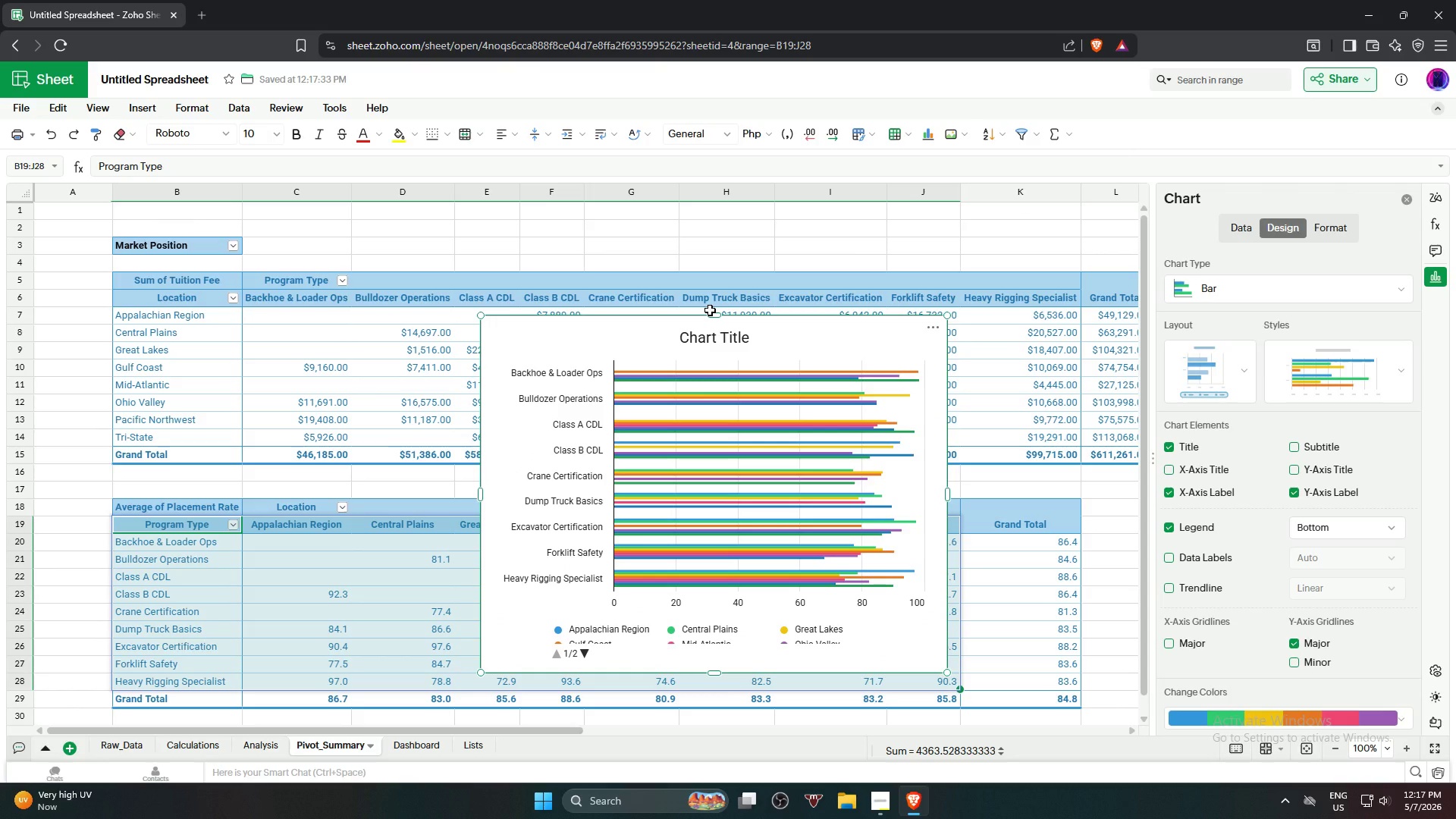 
left_click_drag(start_coordinate=[714, 315], to_coordinate=[724, 245])
 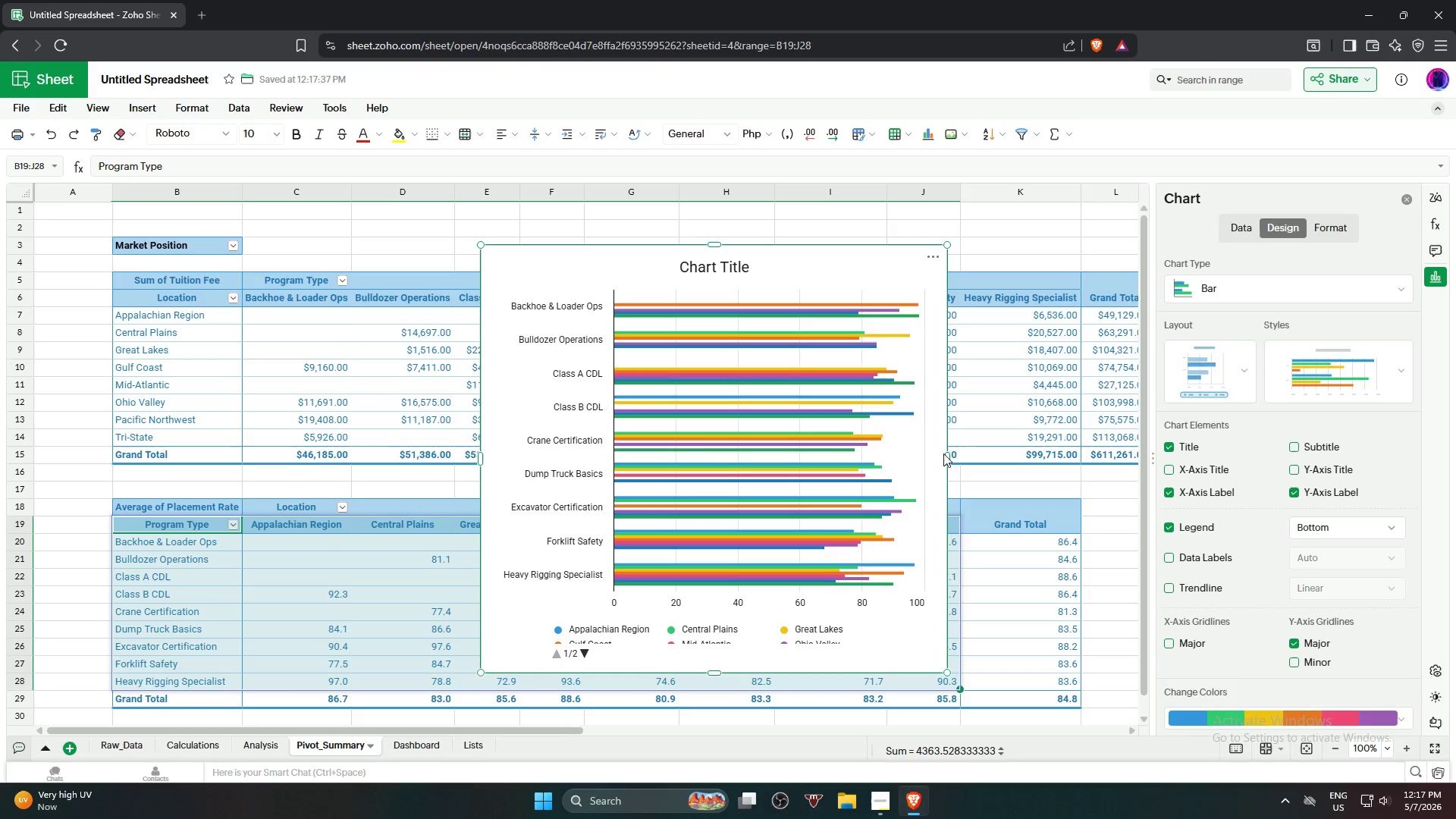 
left_click_drag(start_coordinate=[949, 457], to_coordinate=[1033, 466])
 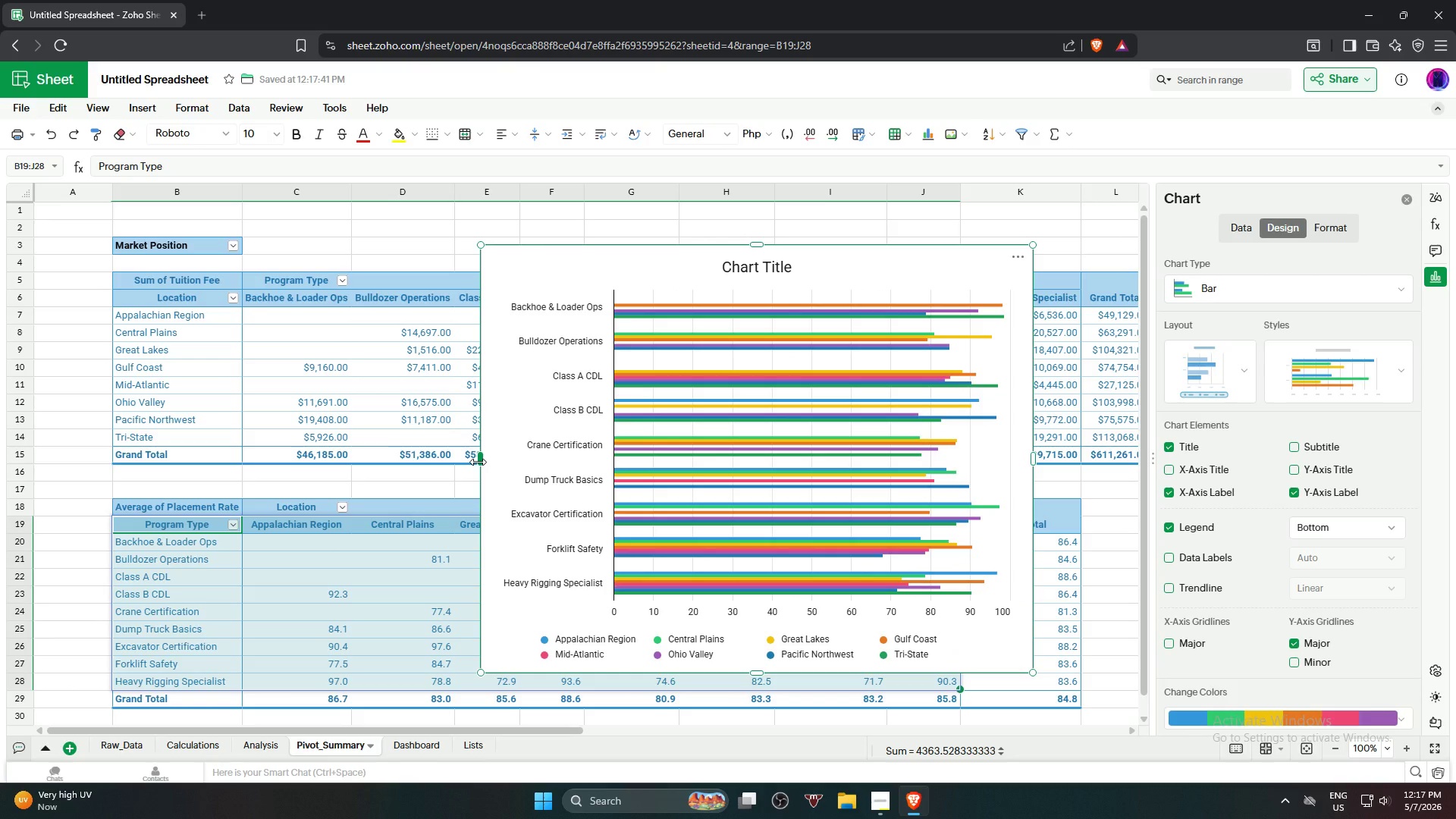 
left_click_drag(start_coordinate=[478, 462], to_coordinate=[419, 480])
 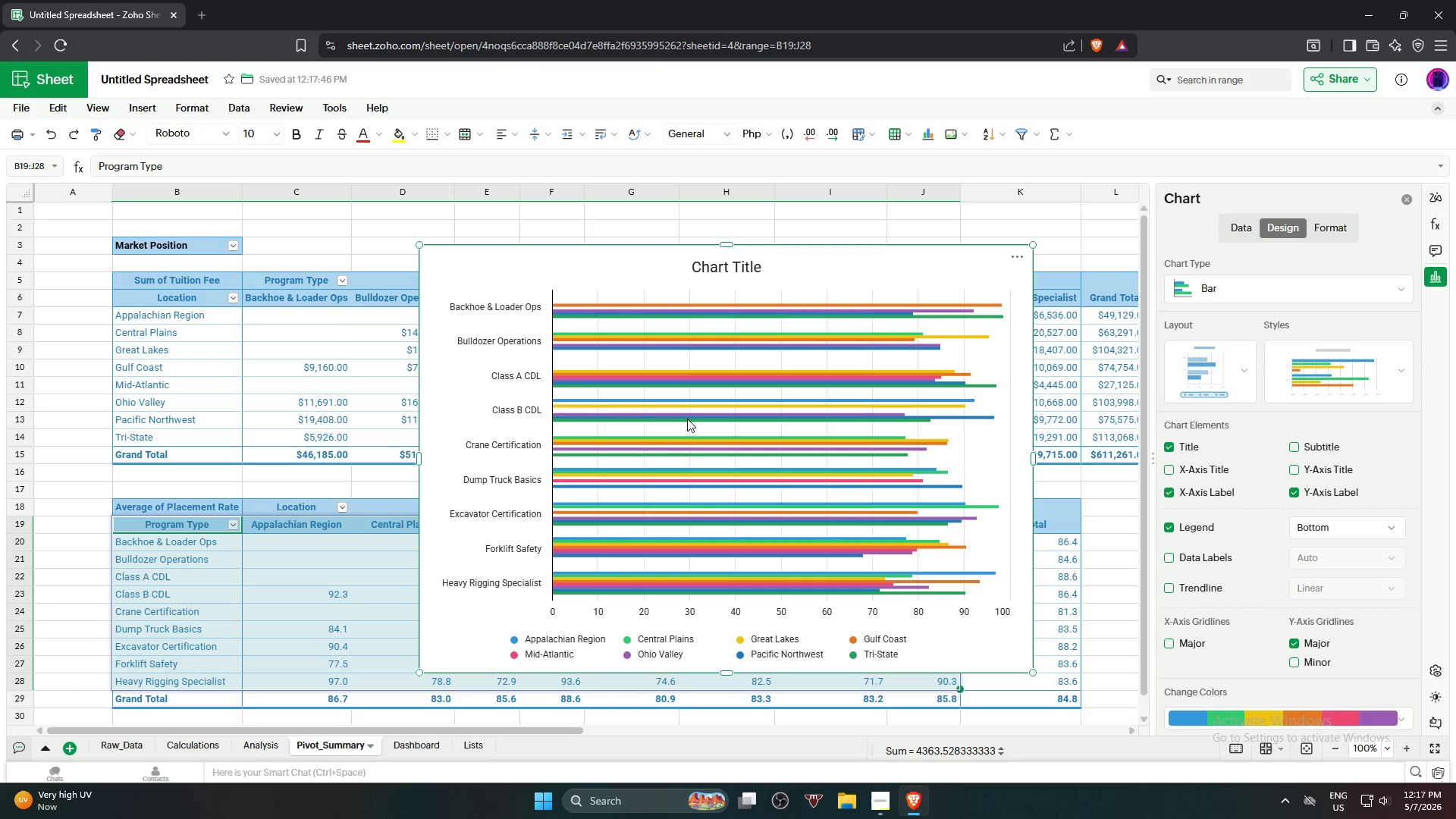 
wait(12.22)
 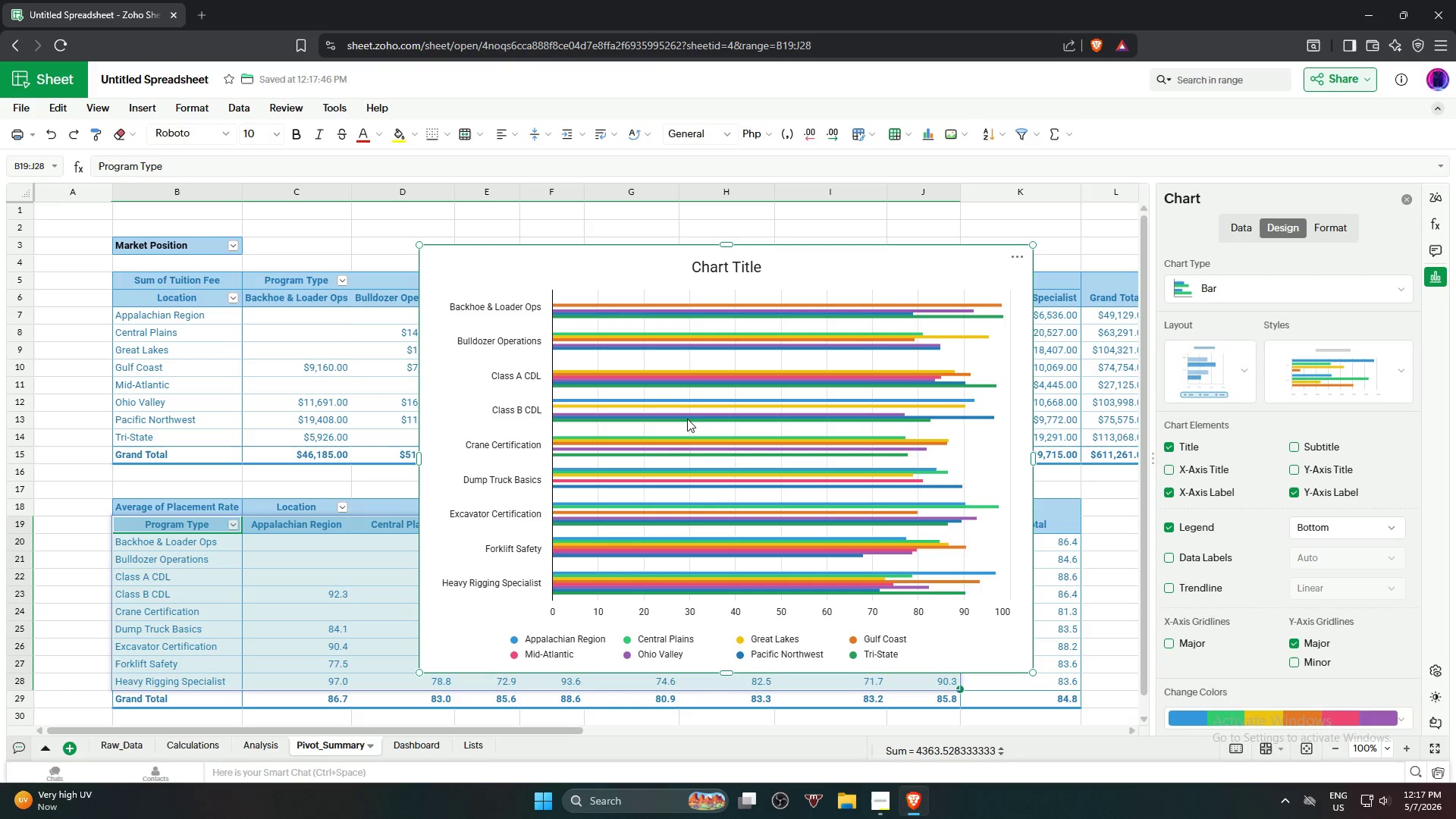 
left_click([725, 271])
 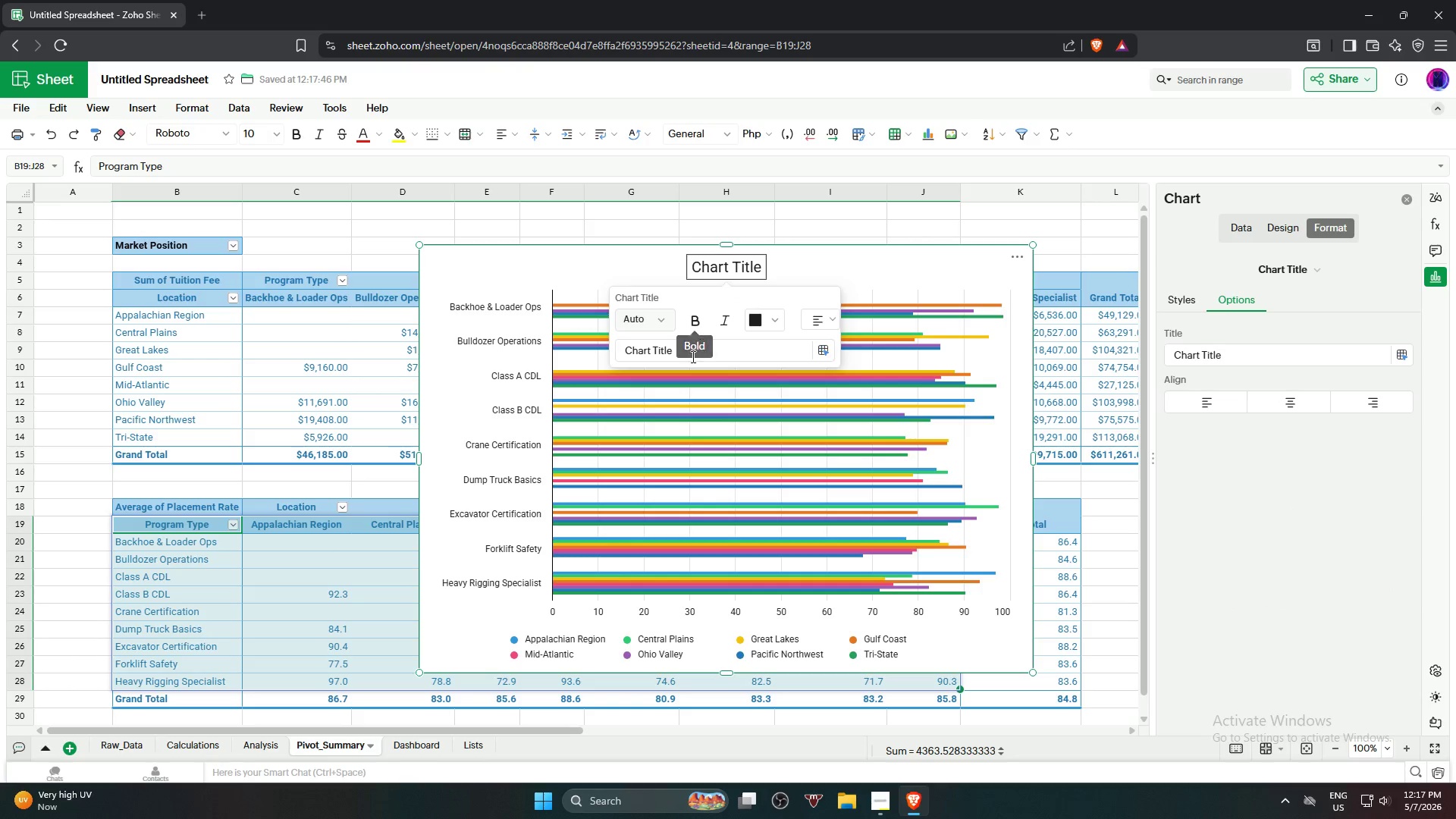 
left_click_drag(start_coordinate=[692, 356], to_coordinate=[578, 369])
 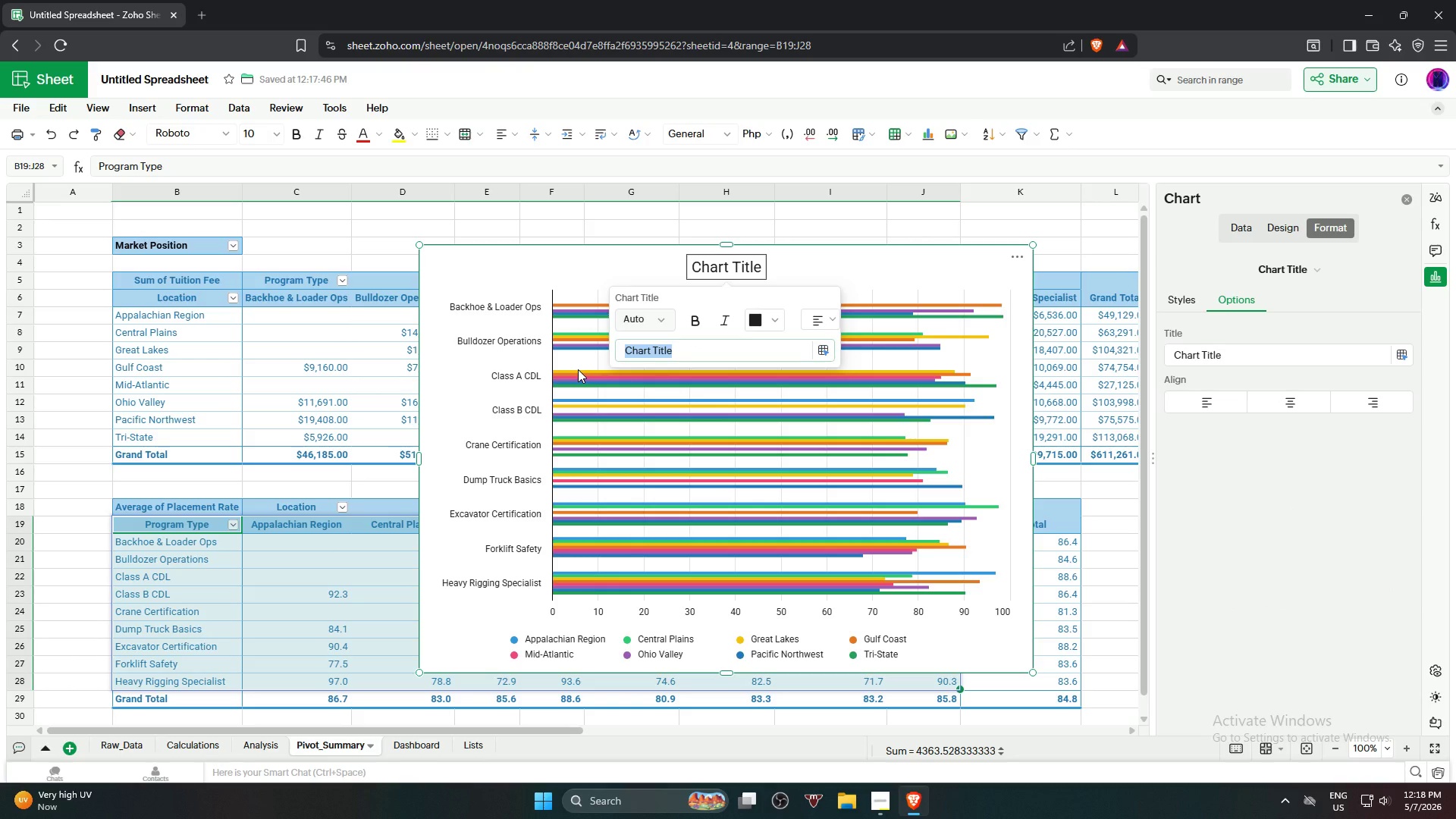 
wait(6.17)
 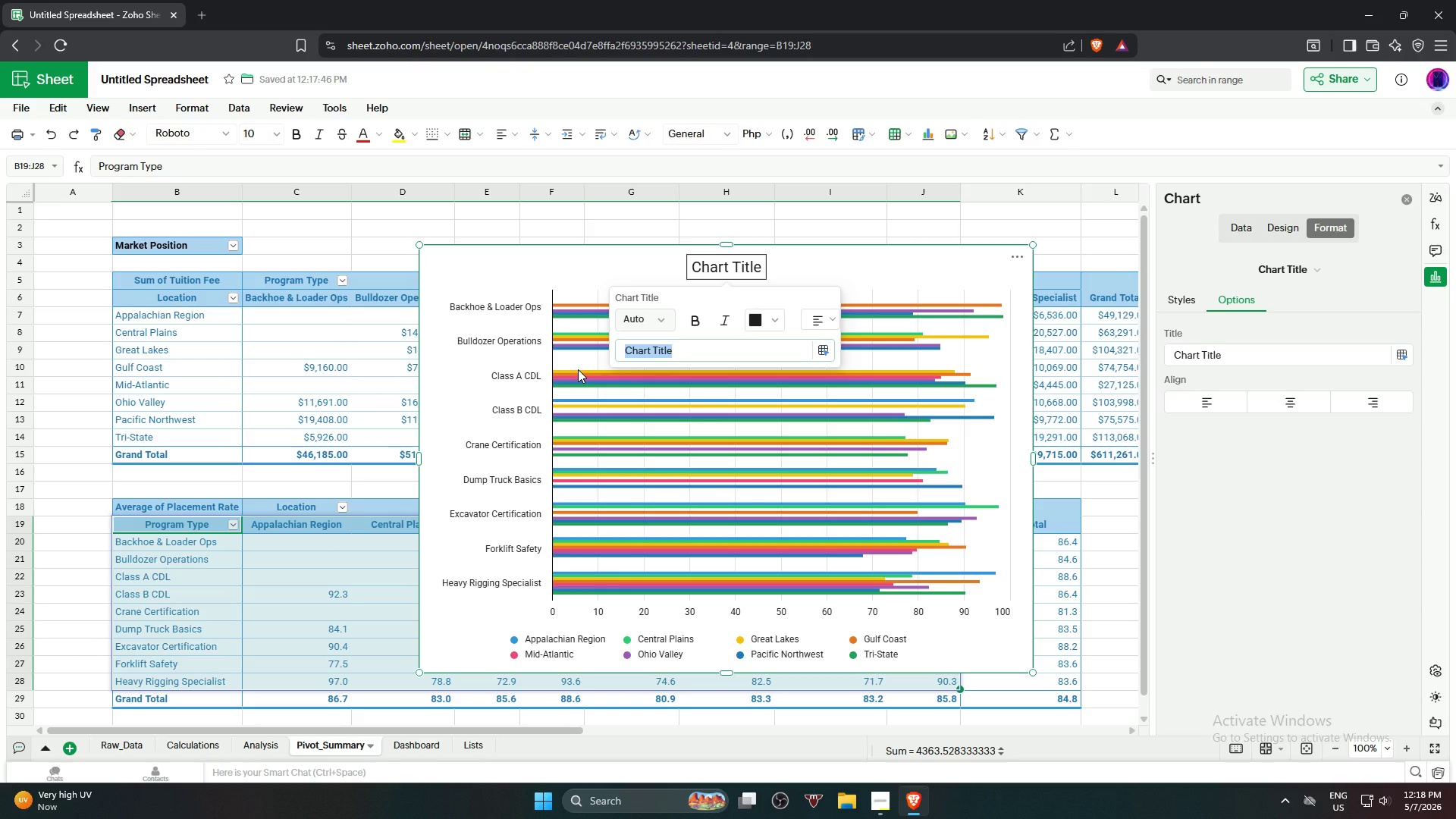 
type(a)
key(Backspace)
type(AB)
key(Backspace)
type(verage Tuition by Region)
 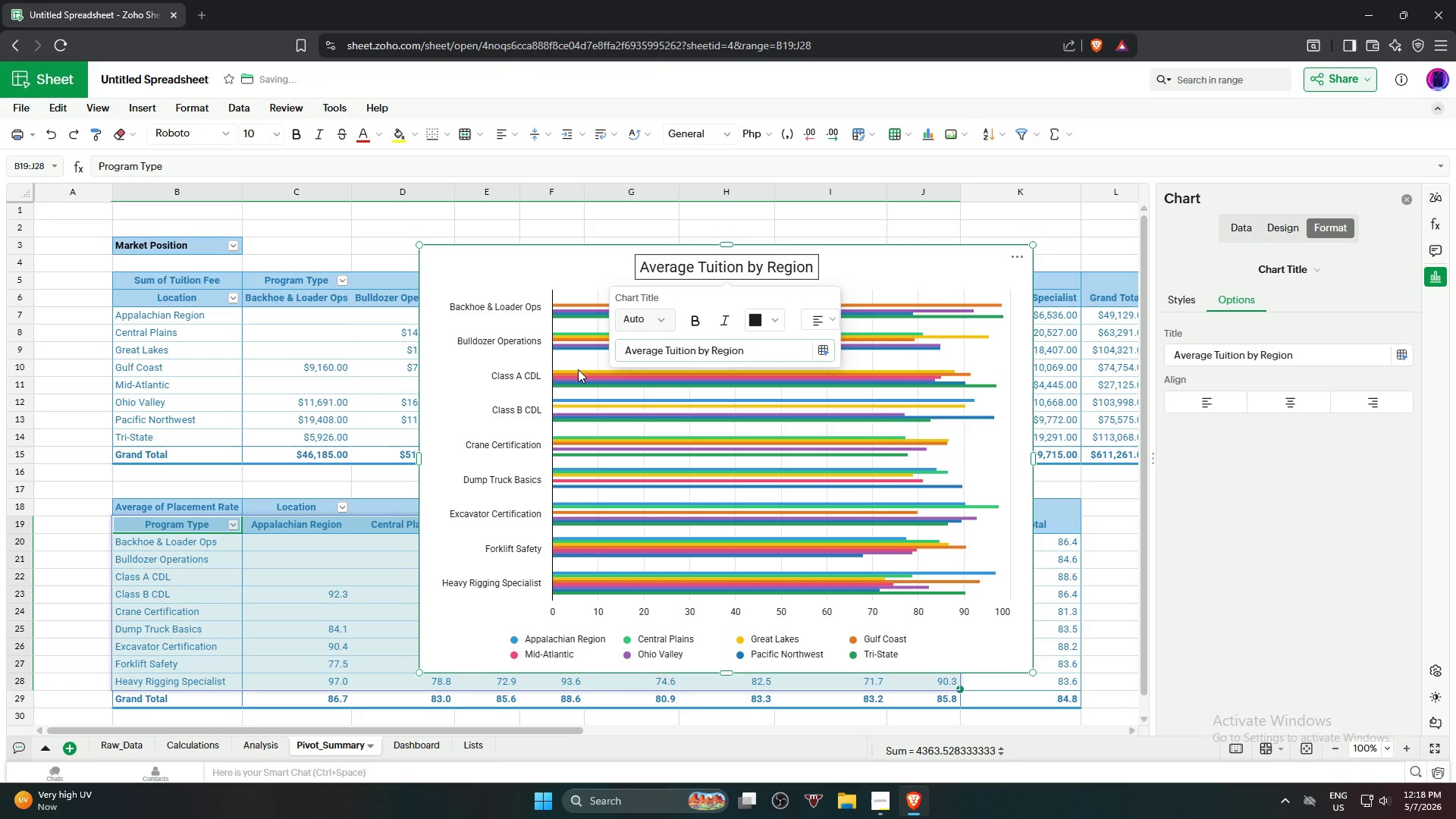 
left_click([695, 322])
 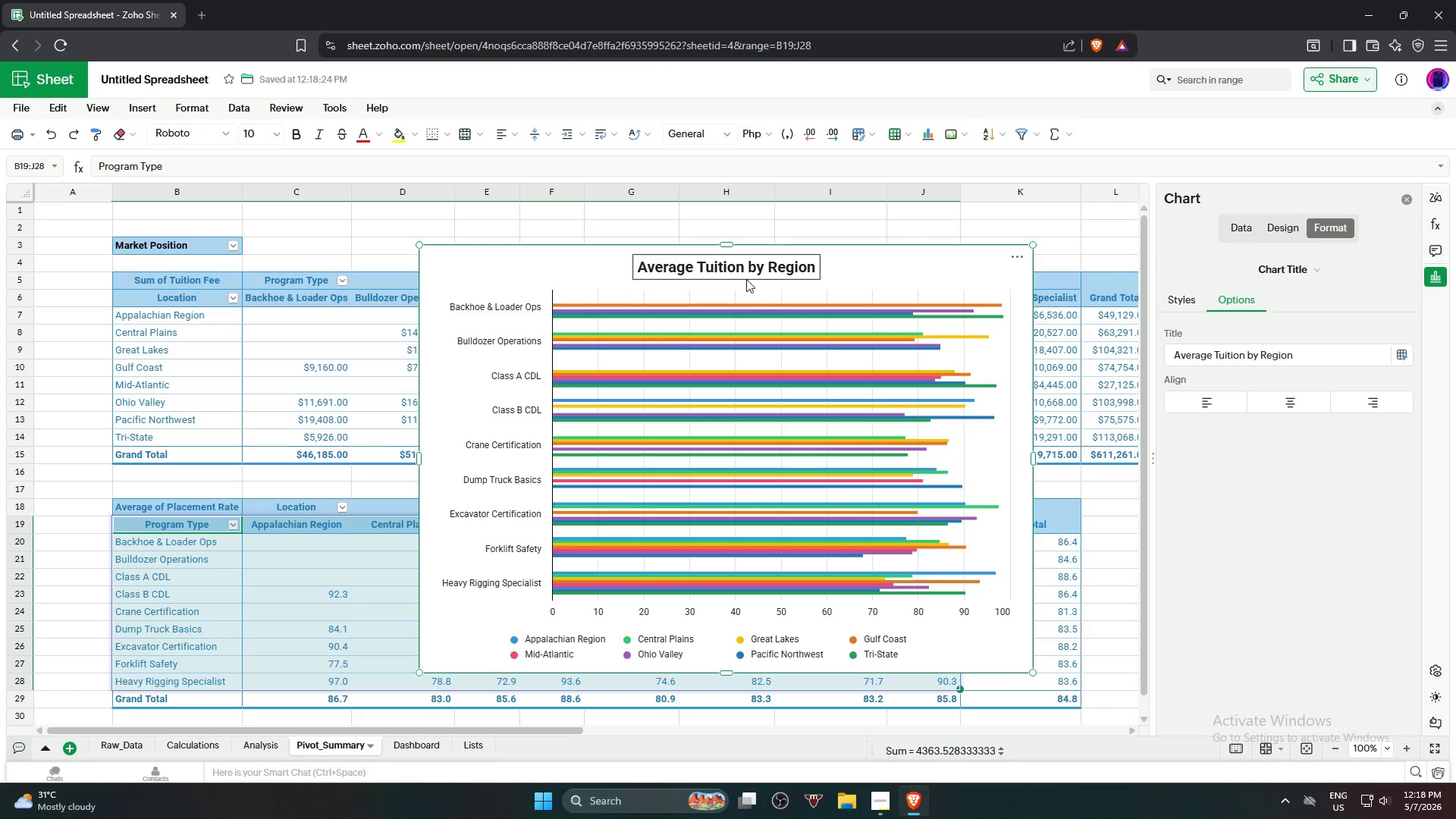 
left_click([748, 268])
 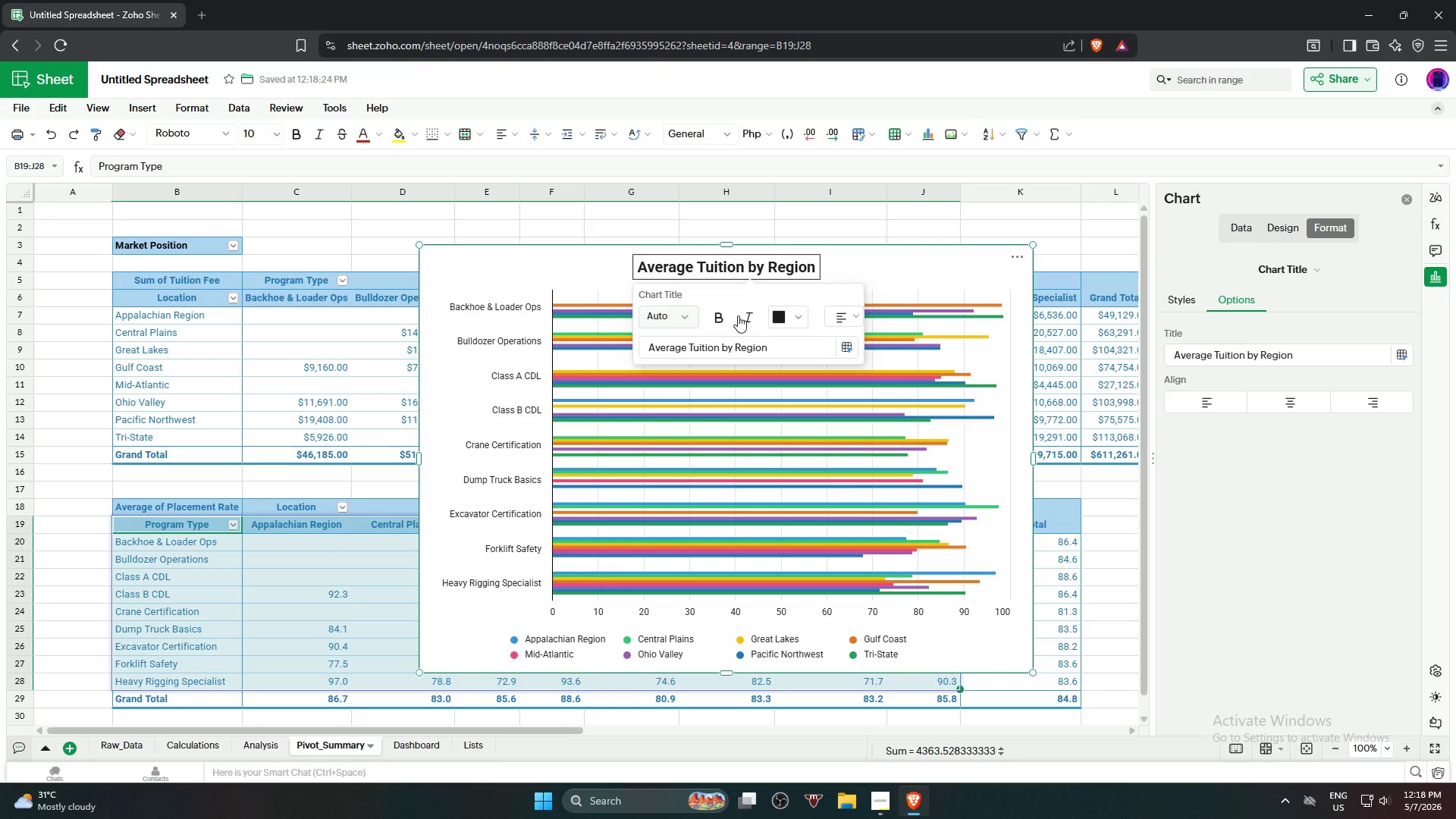 
left_click([741, 316])
 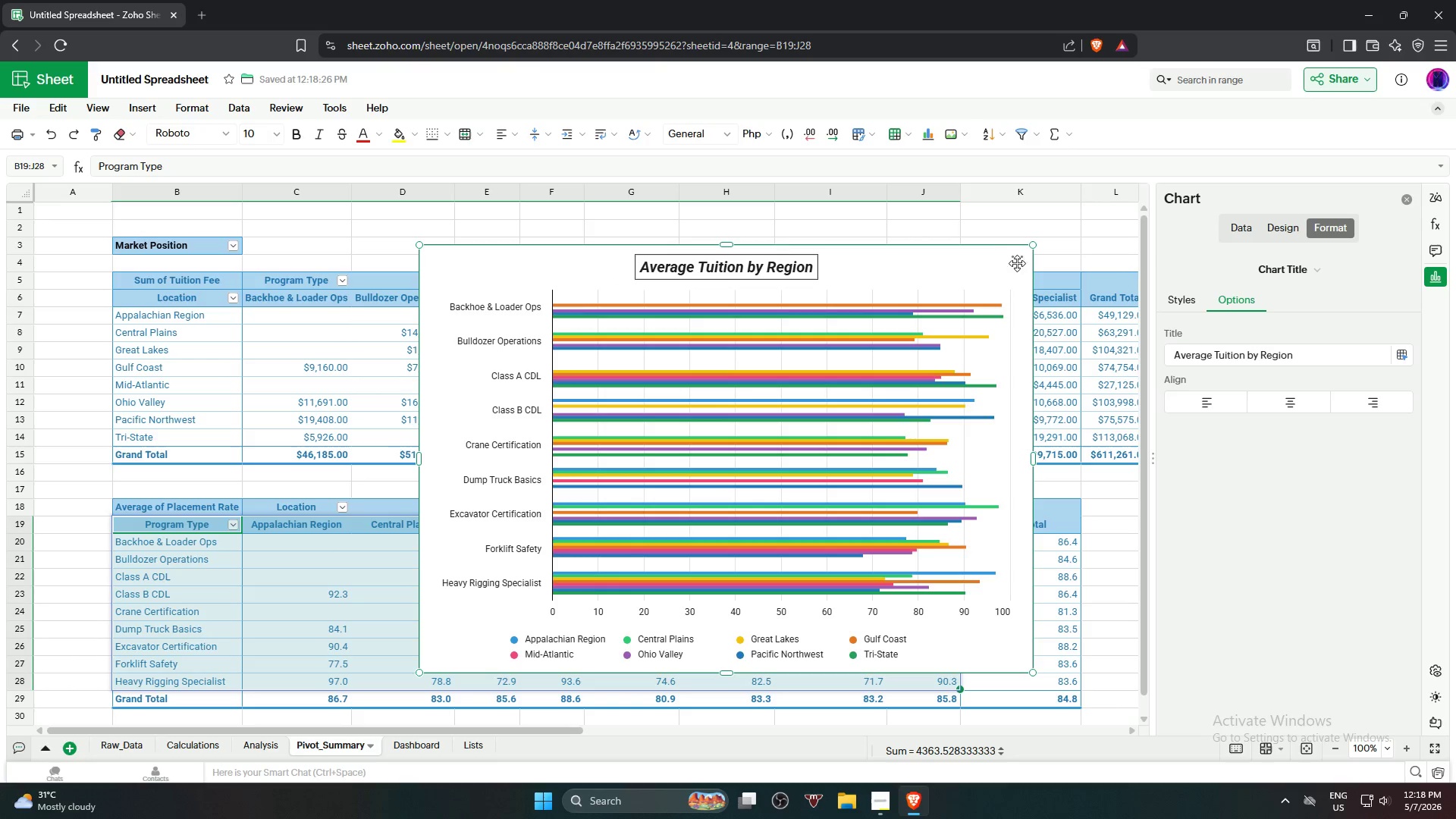 
left_click([1015, 259])
 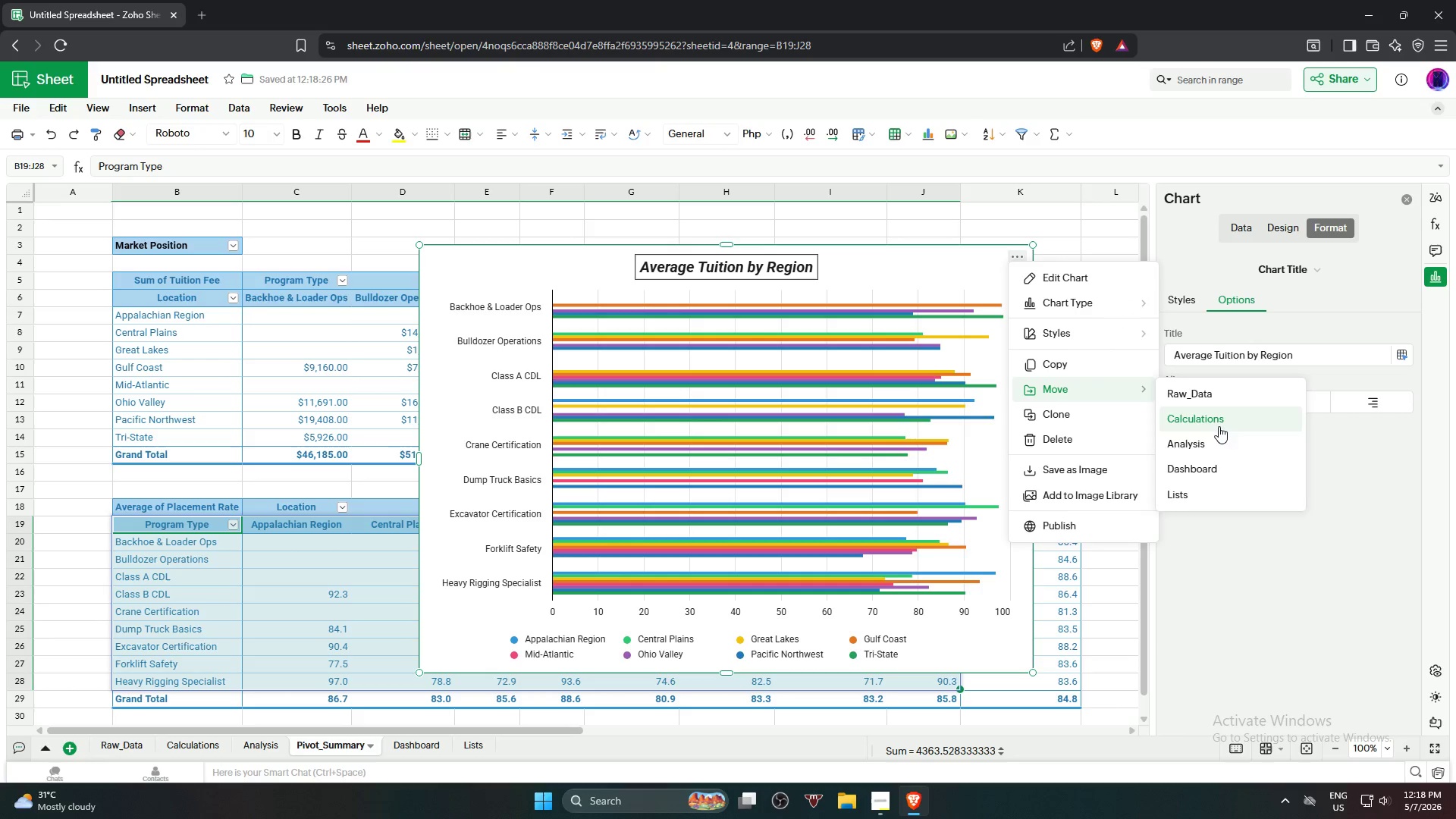 
left_click([1216, 470])
 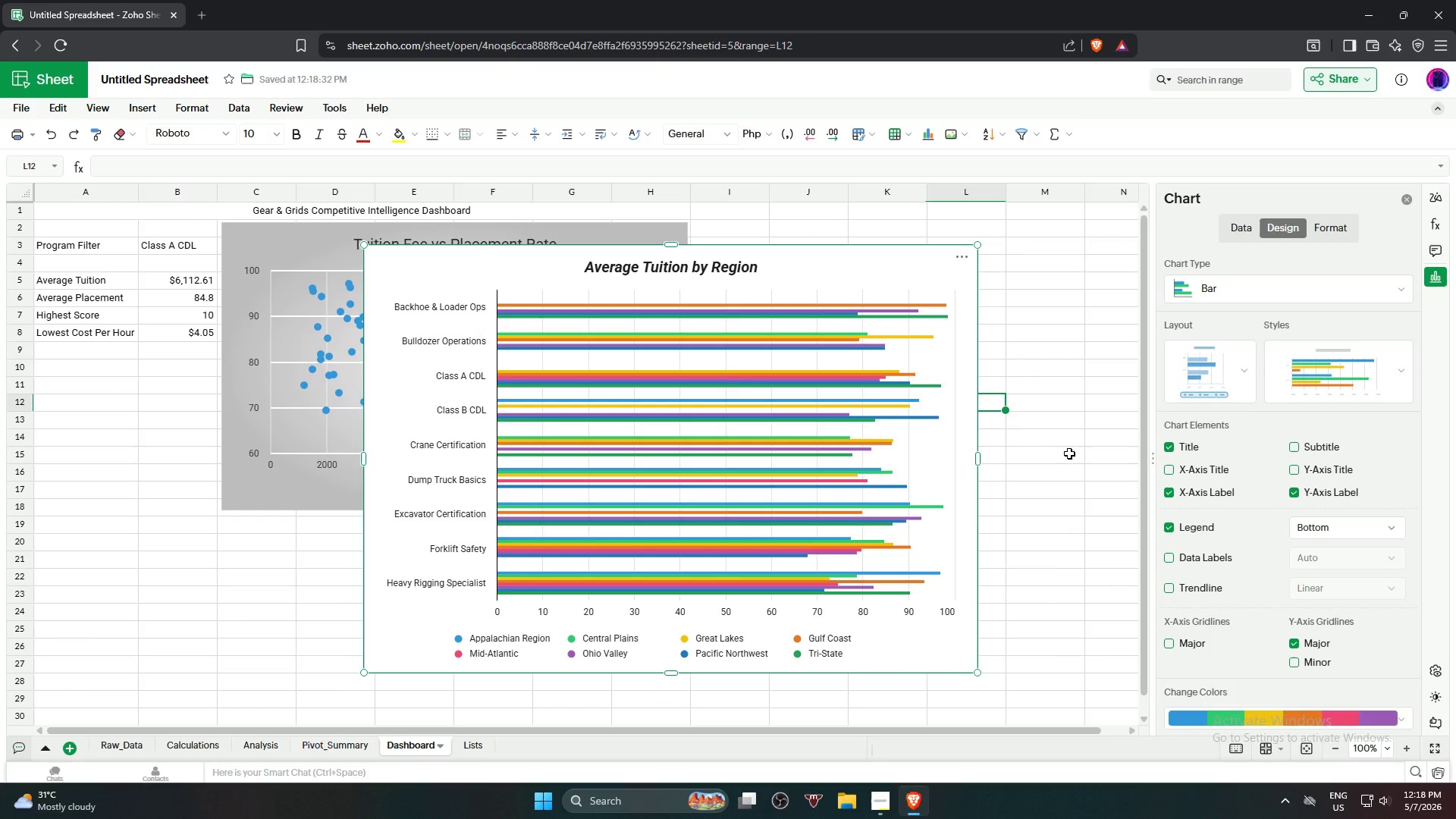 
scroll: coordinate [1059, 448], scroll_direction: down, amount: 1.0
 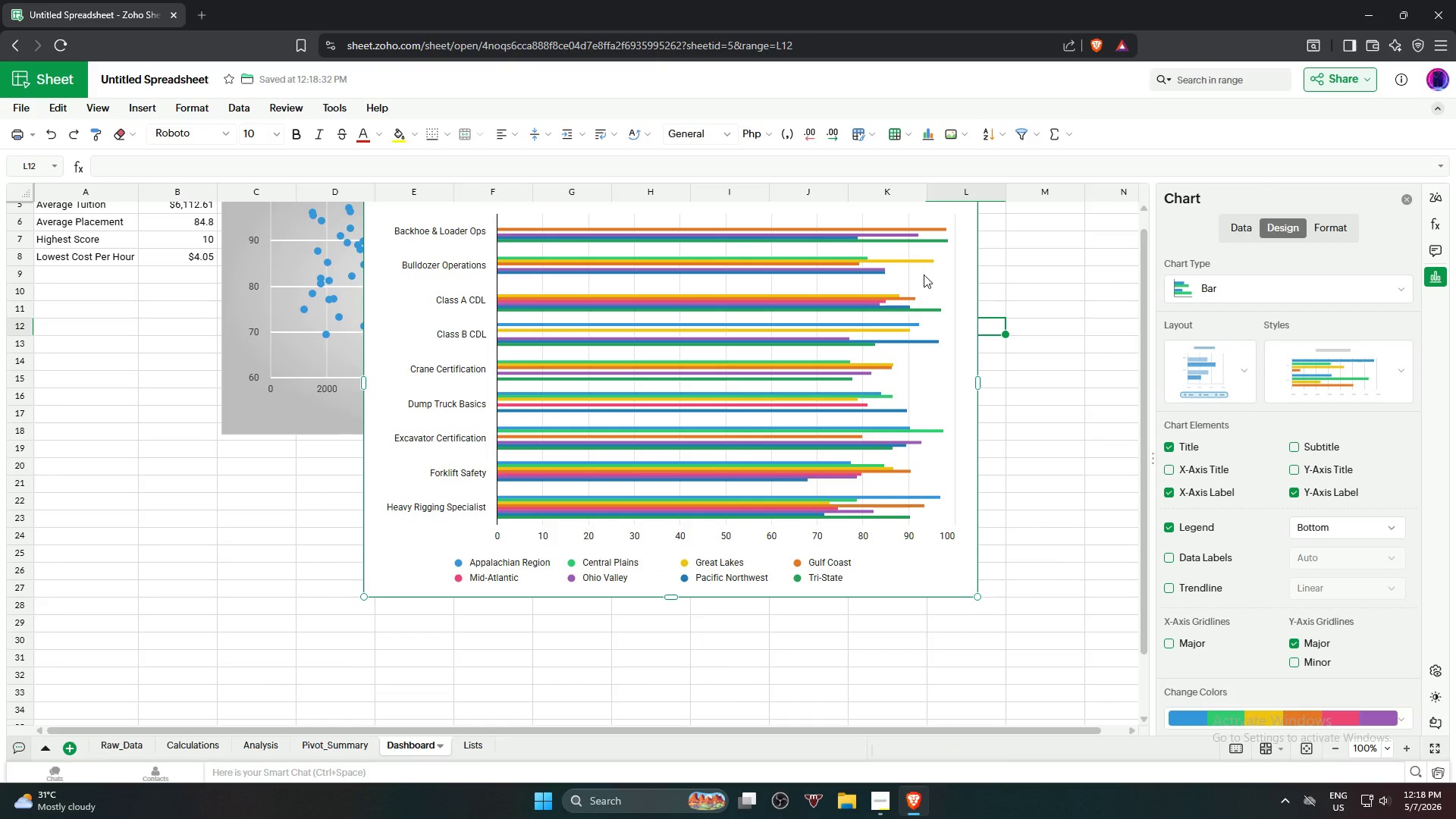 
scroll: coordinate [1023, 325], scroll_direction: up, amount: 2.0
 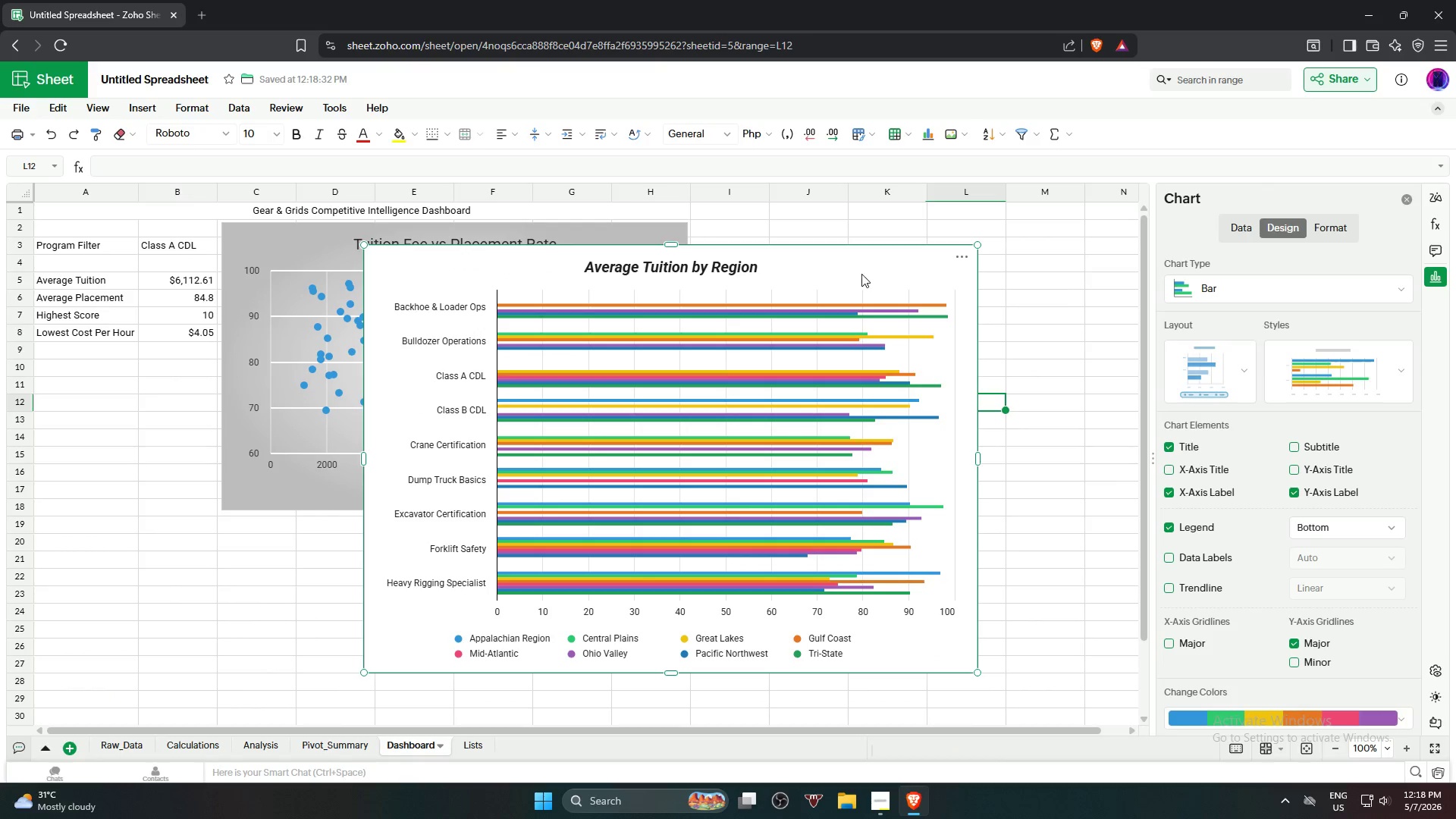 
left_click_drag(start_coordinate=[861, 274], to_coordinate=[580, 548])
 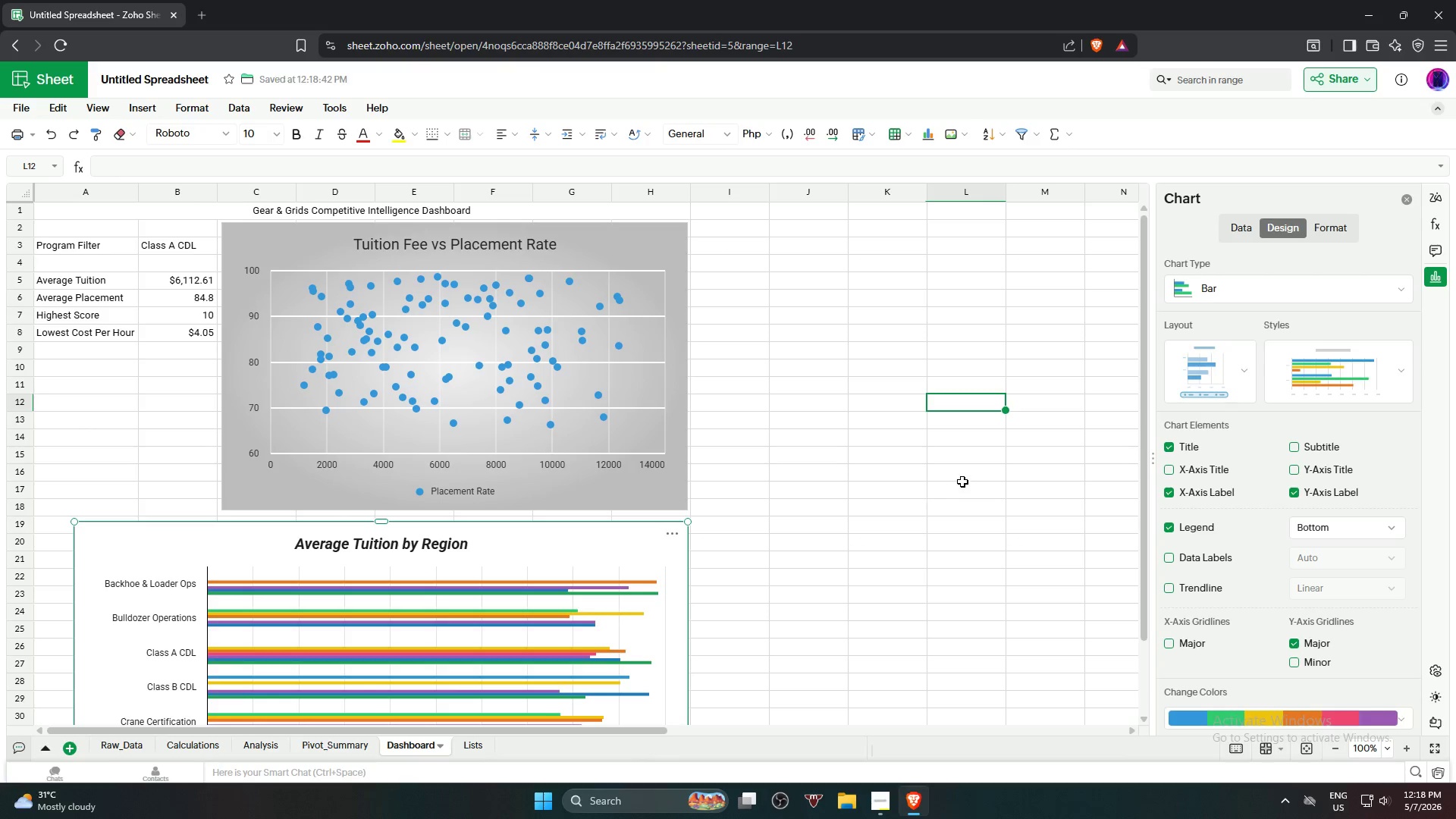 
scroll: coordinate [963, 481], scroll_direction: down, amount: 4.0
 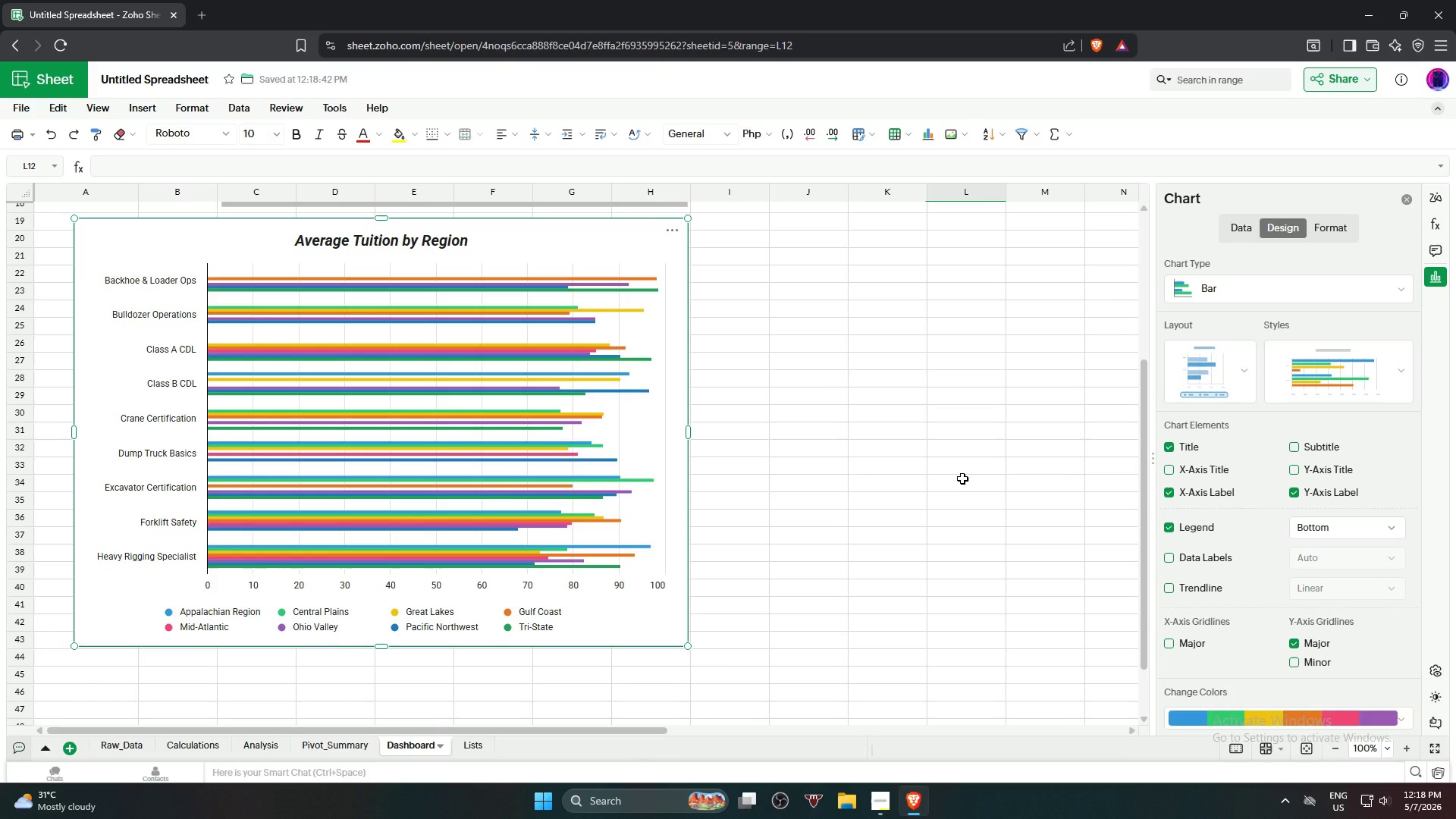 
scroll: coordinate [962, 479], scroll_direction: up, amount: 4.0
 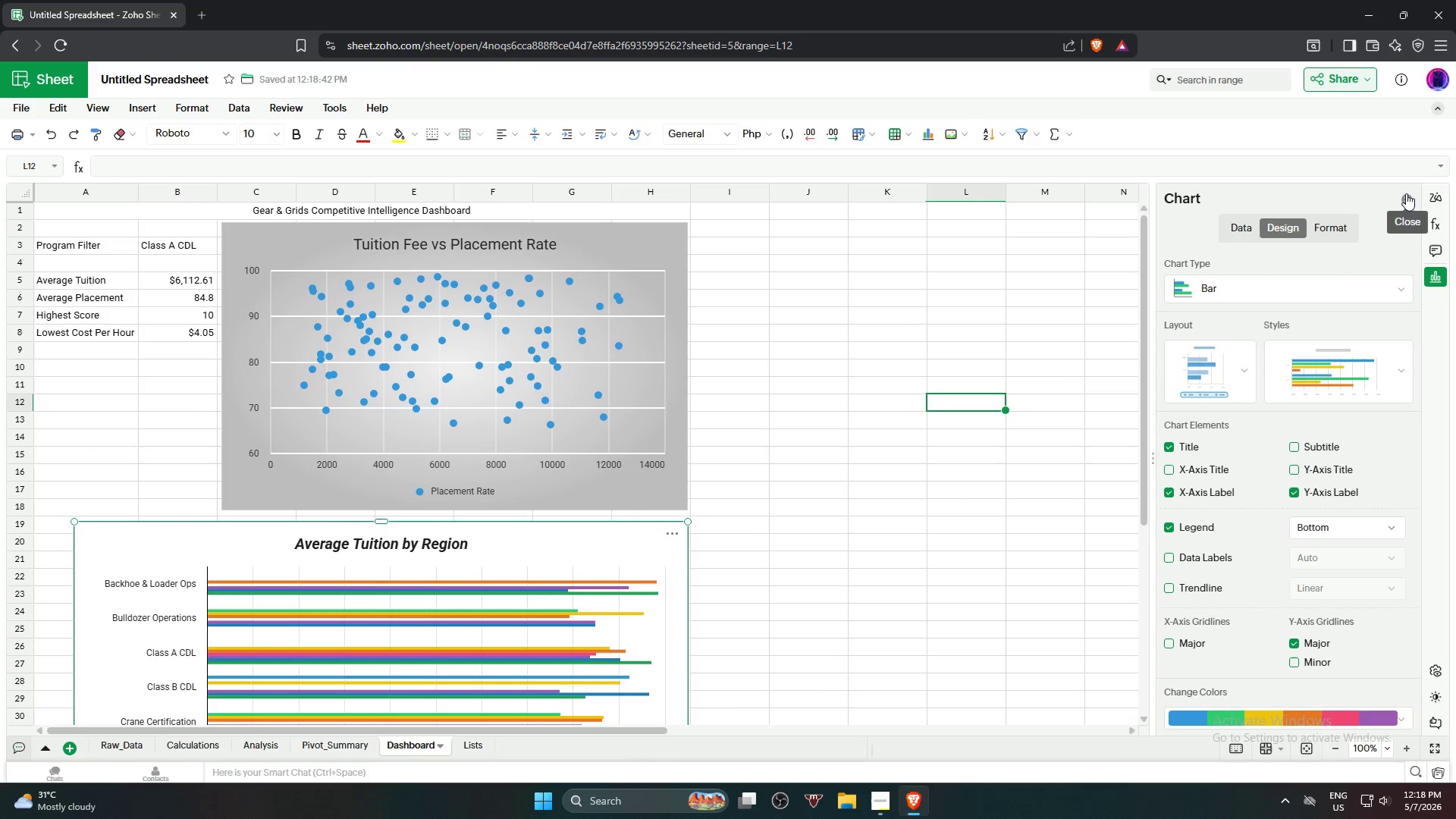 
left_click([1346, 378])
 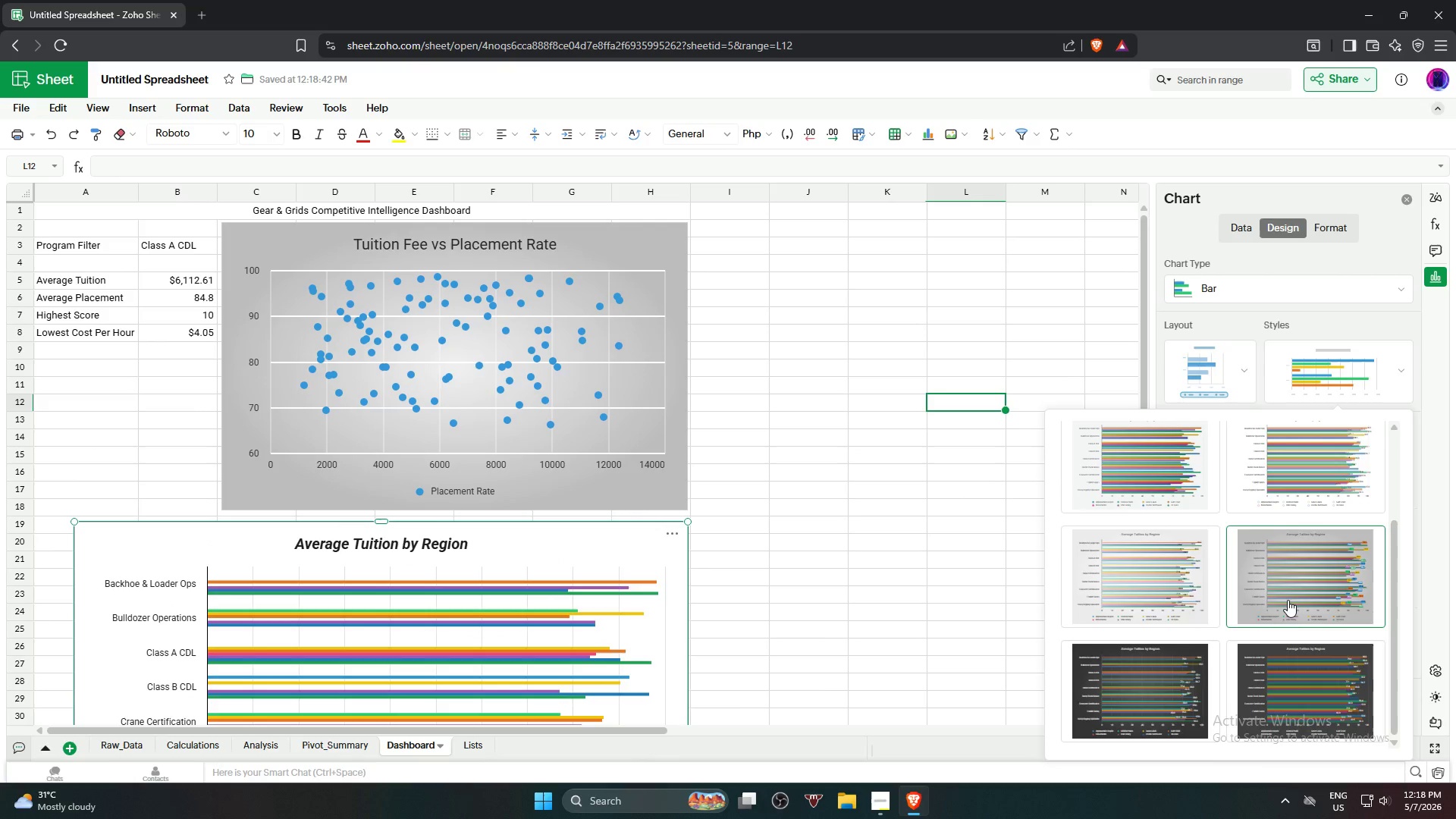 
left_click([1291, 582])
 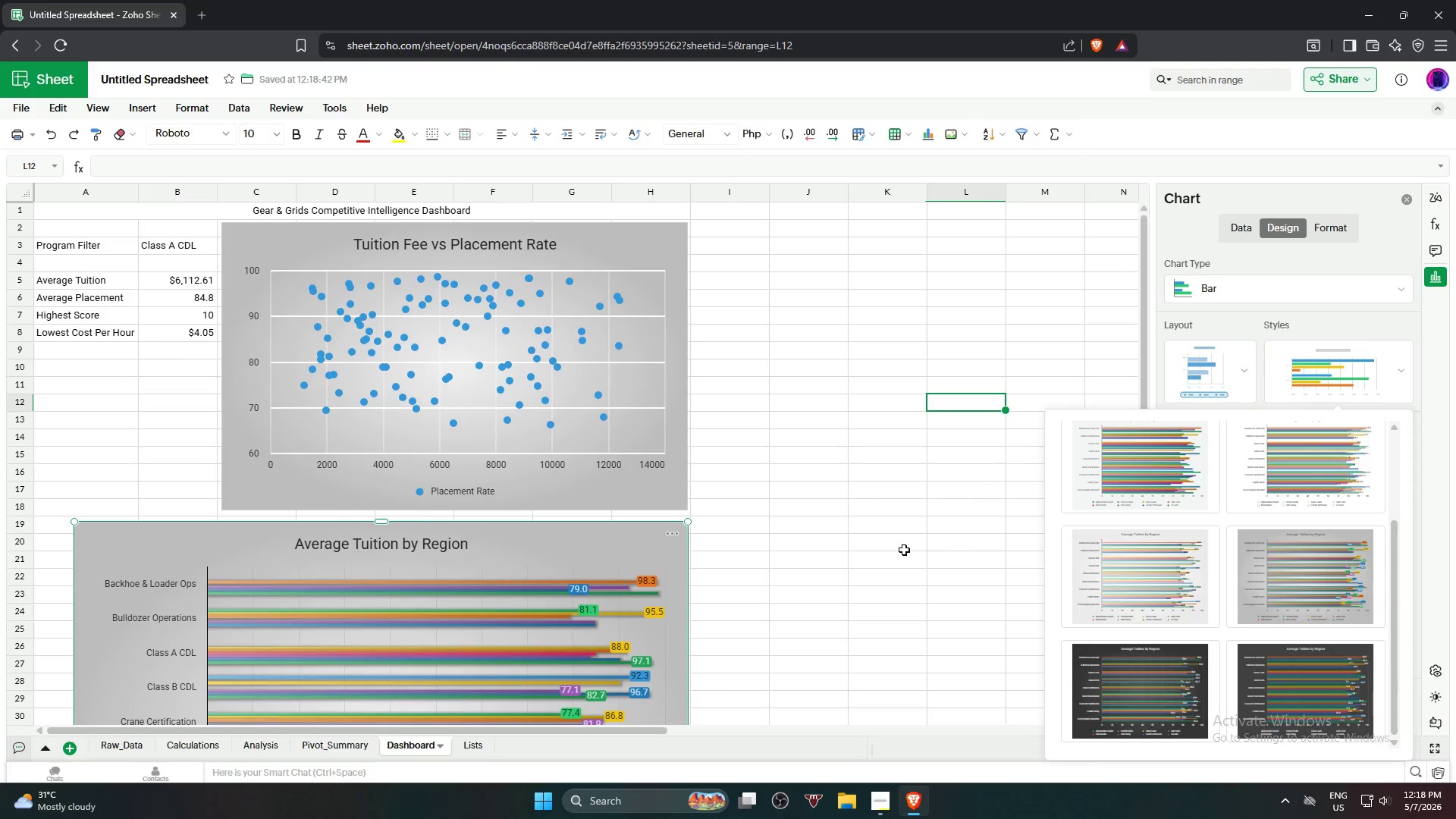 
scroll: coordinate [887, 548], scroll_direction: down, amount: 3.0
 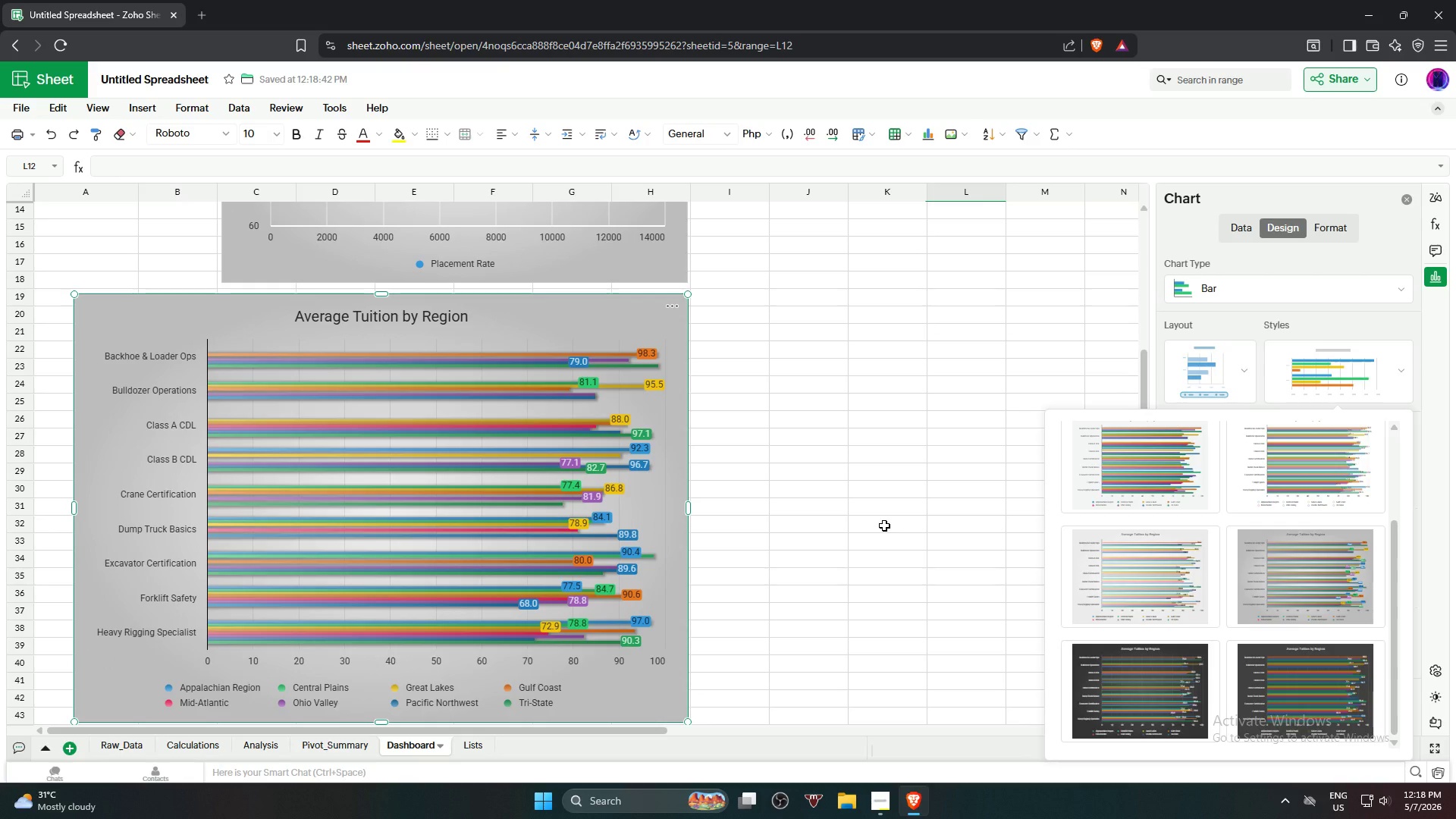 
scroll: coordinate [884, 524], scroll_direction: up, amount: 5.0